 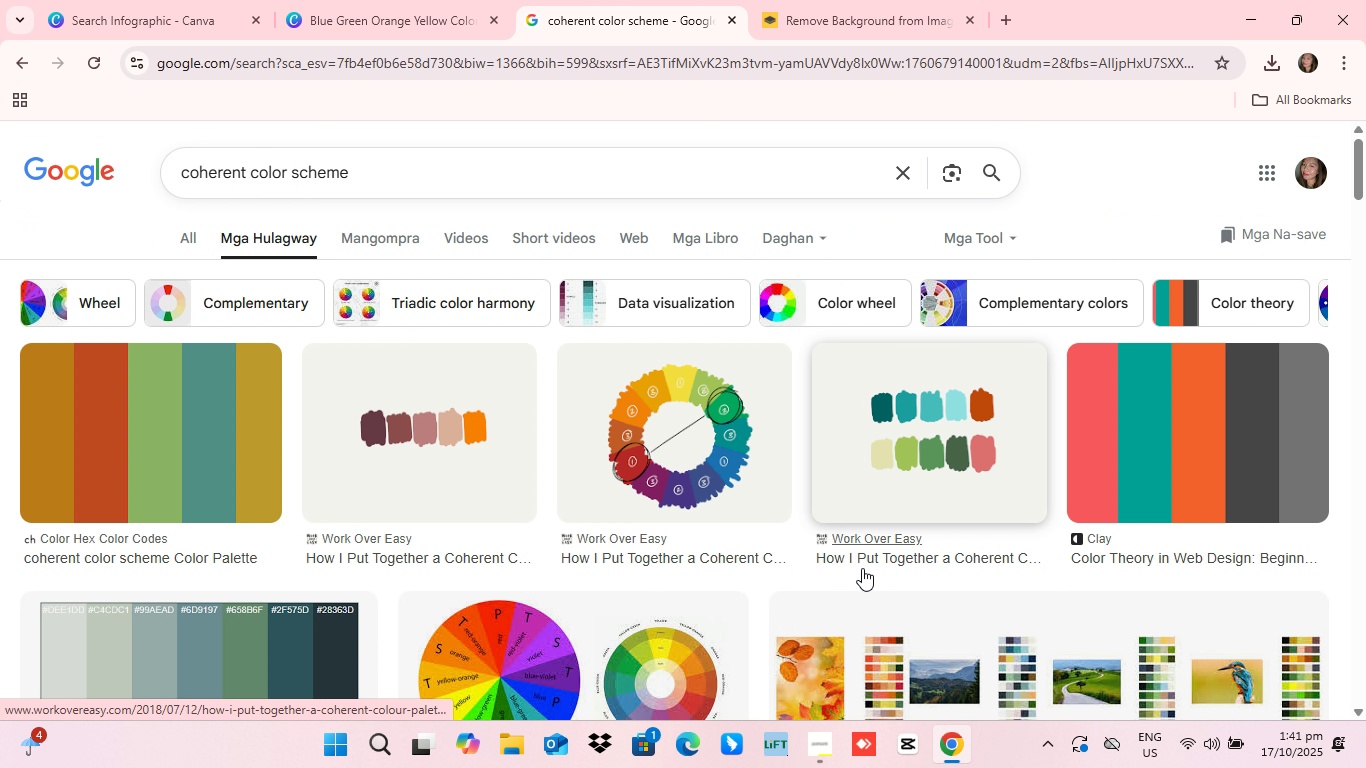 
scroll: coordinate [862, 568], scroll_direction: up, amount: 9.0
 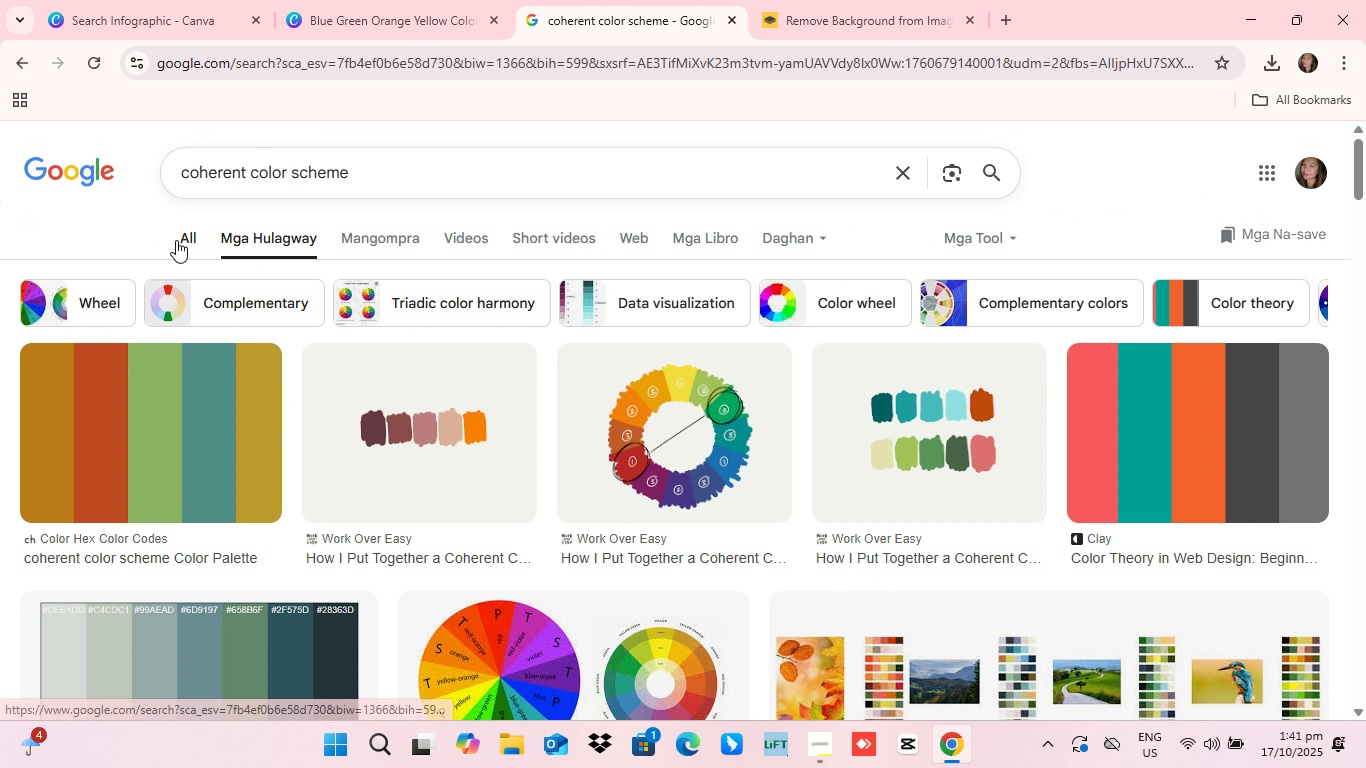 
left_click([176, 240])
 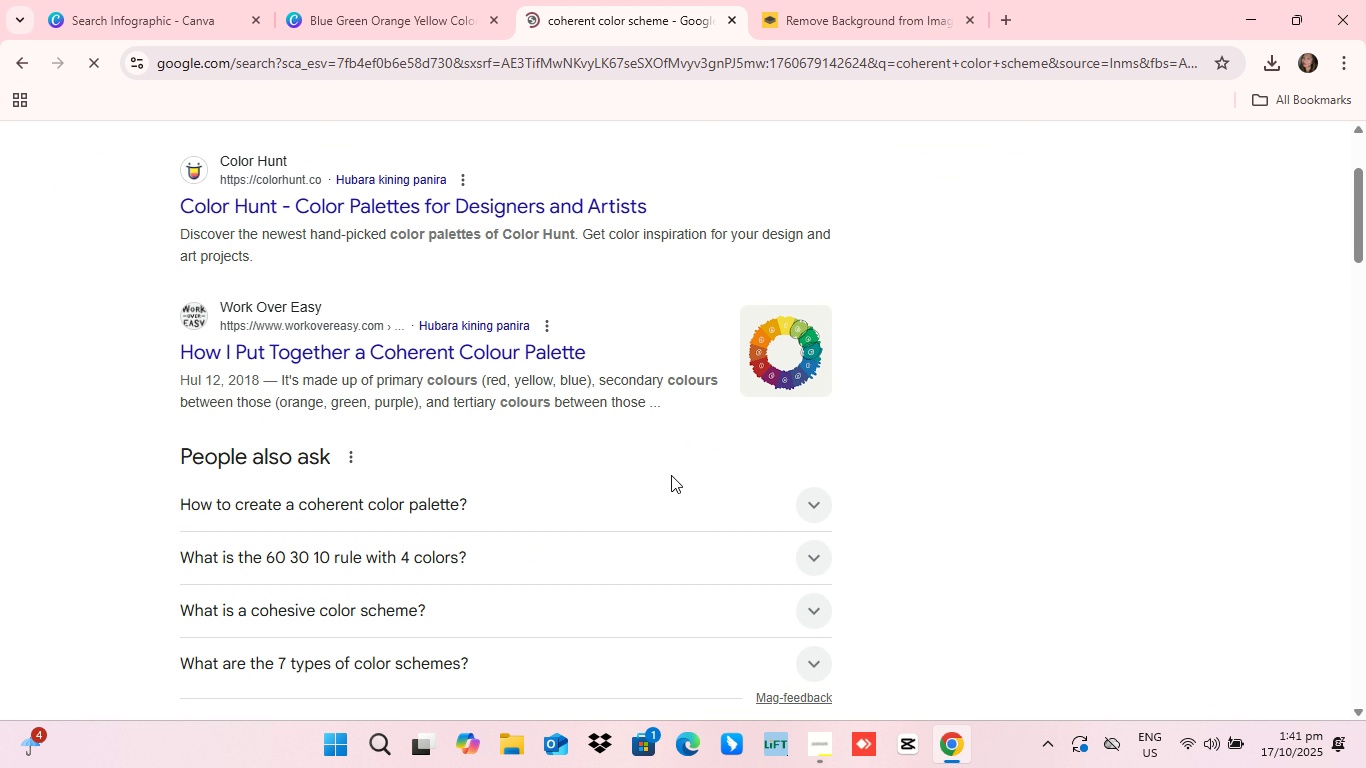 
scroll: coordinate [669, 473], scroll_direction: down, amount: 6.0
 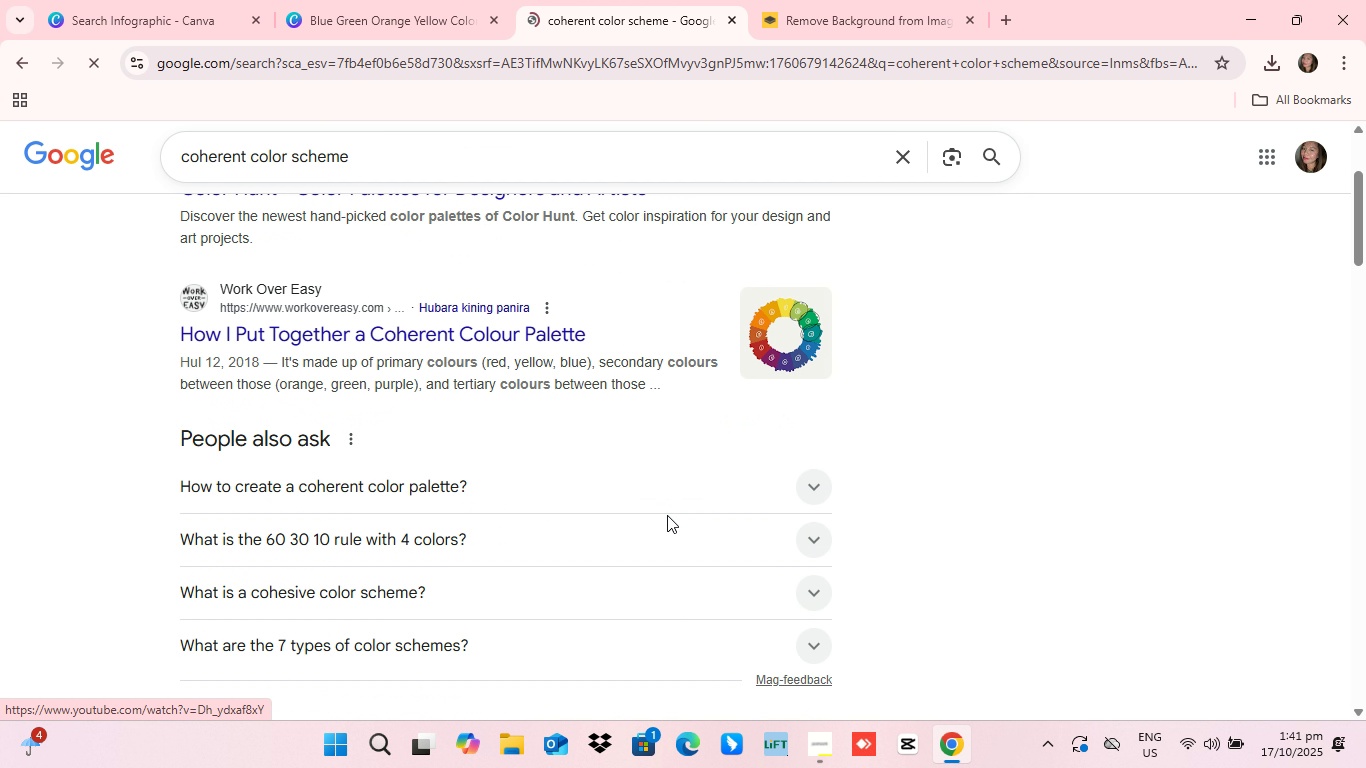 
scroll: coordinate [909, 384], scroll_direction: up, amount: 26.0
 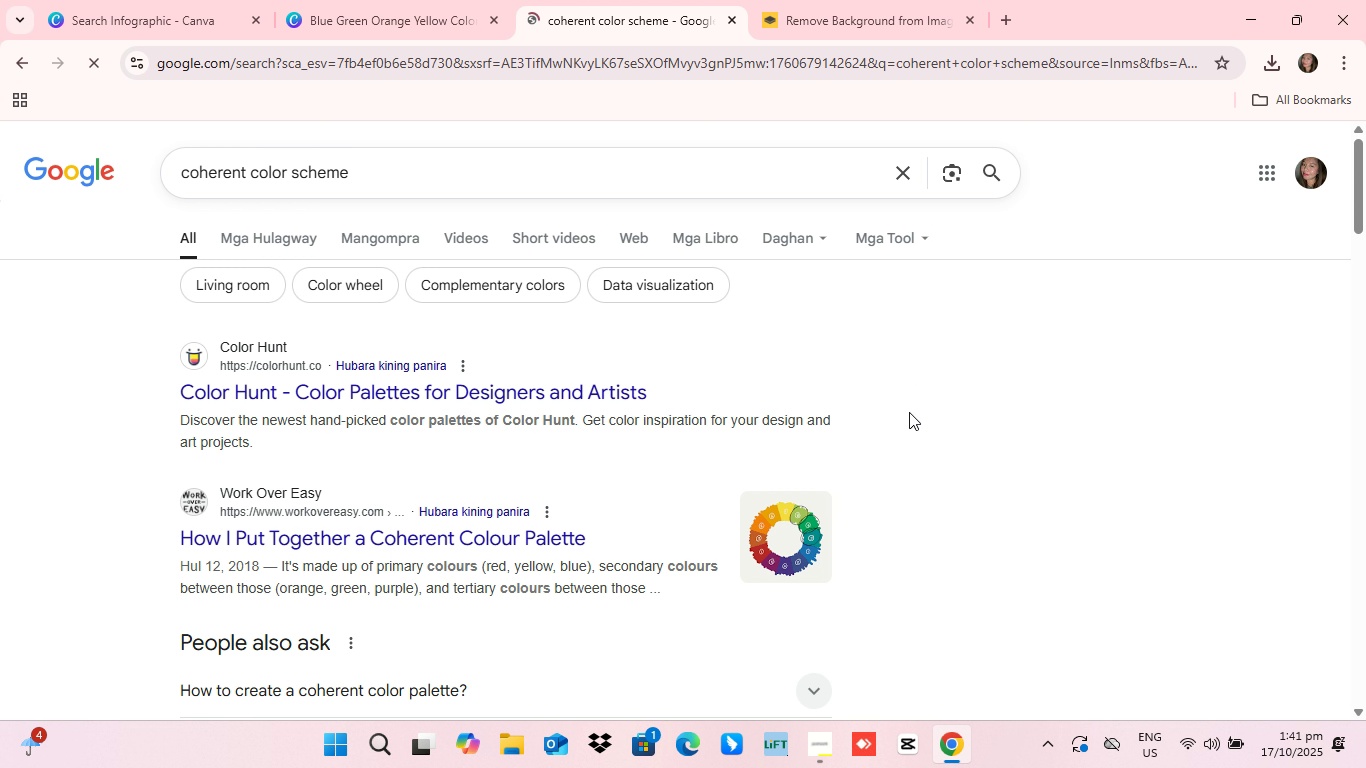 
scroll: coordinate [898, 453], scroll_direction: down, amount: 3.0
 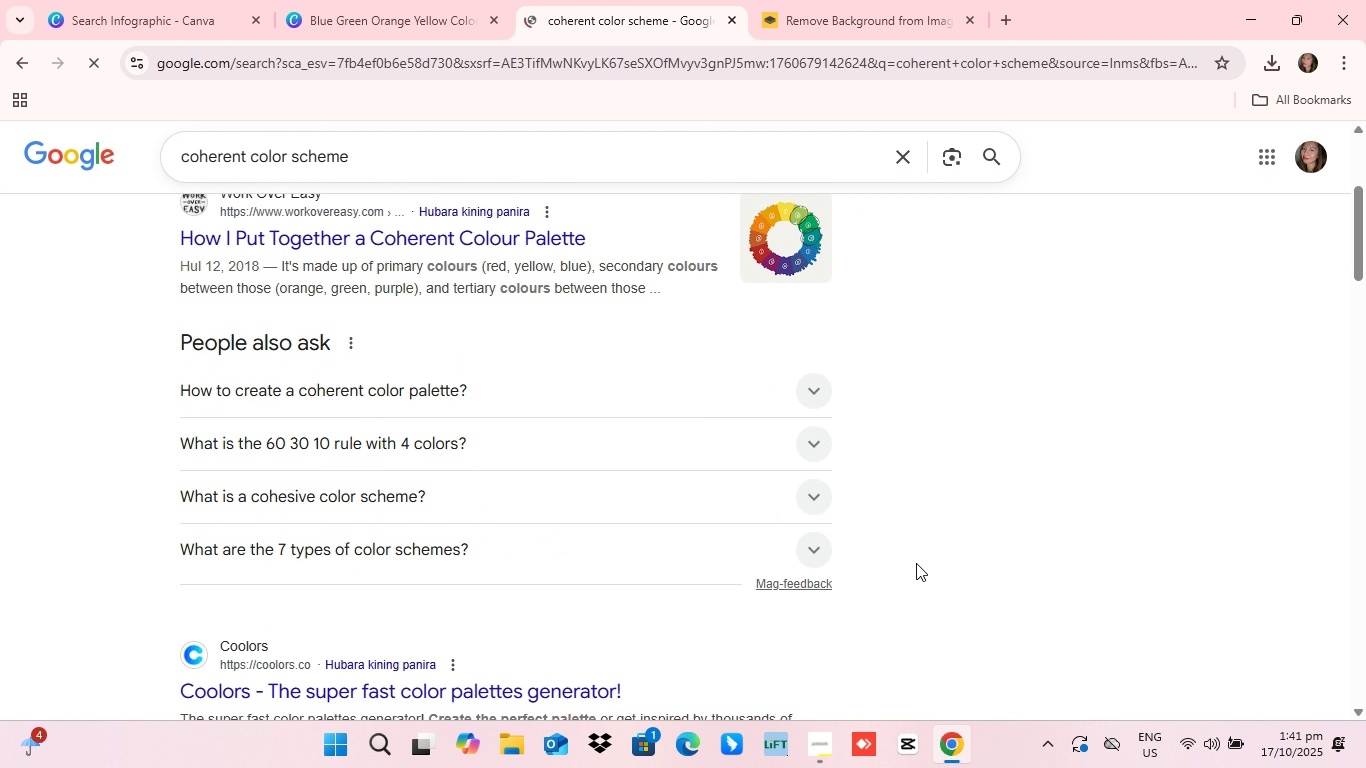 
scroll: coordinate [932, 535], scroll_direction: up, amount: 6.0
 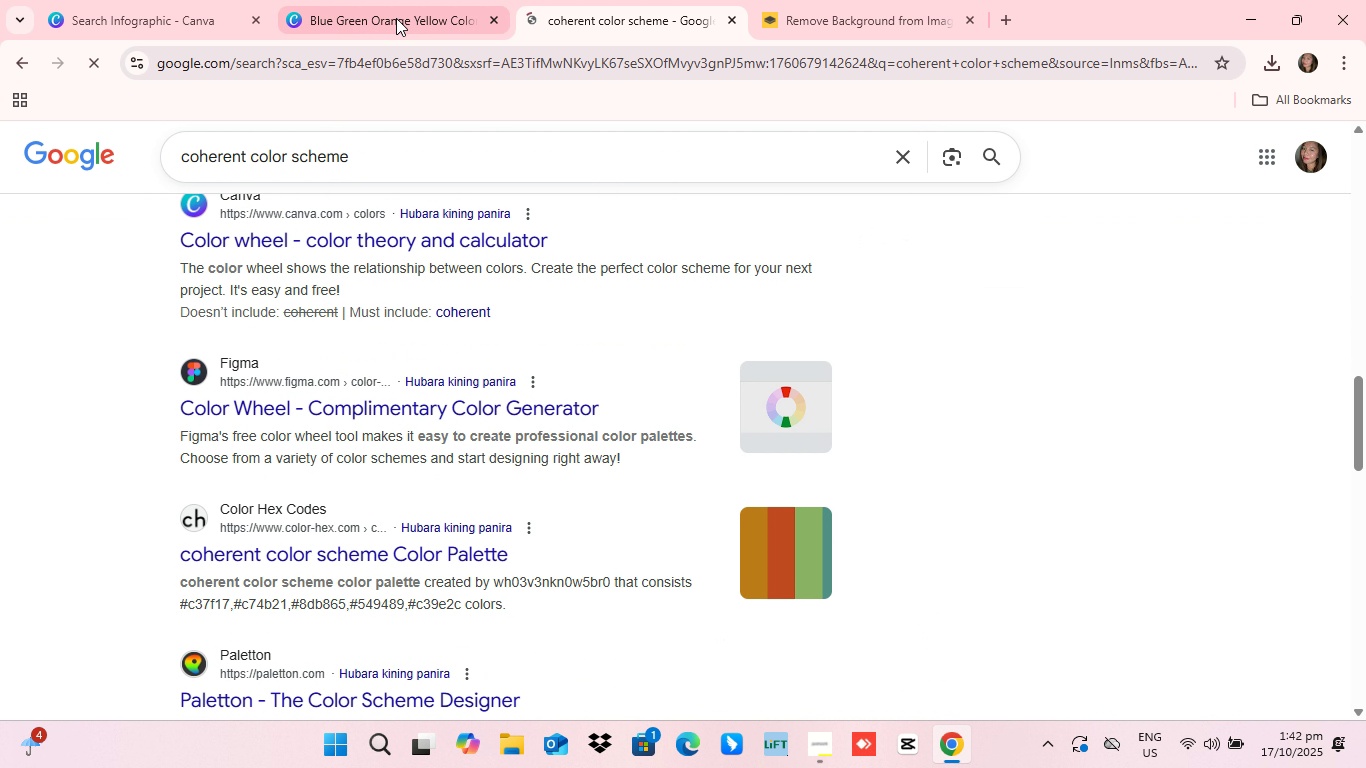 
left_click([396, 18])
 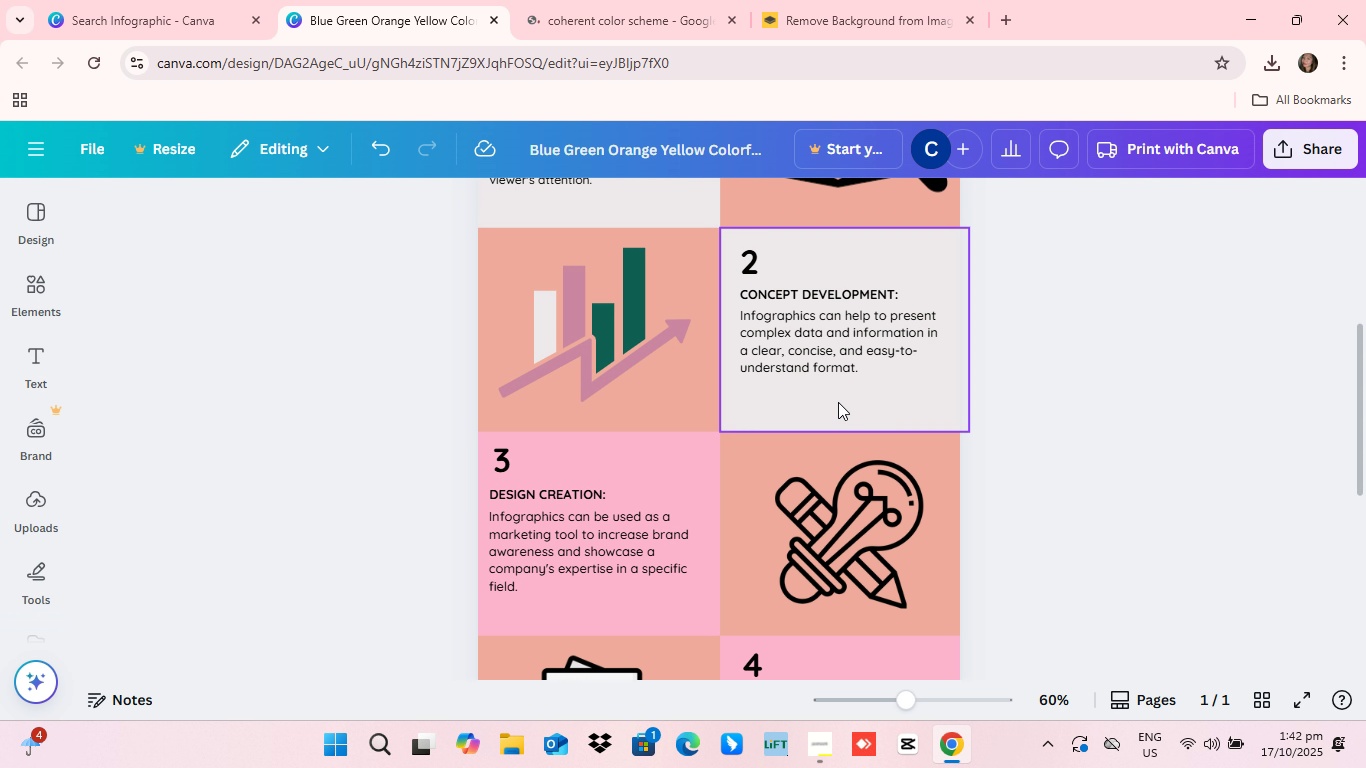 
scroll: coordinate [838, 402], scroll_direction: up, amount: 5.0
 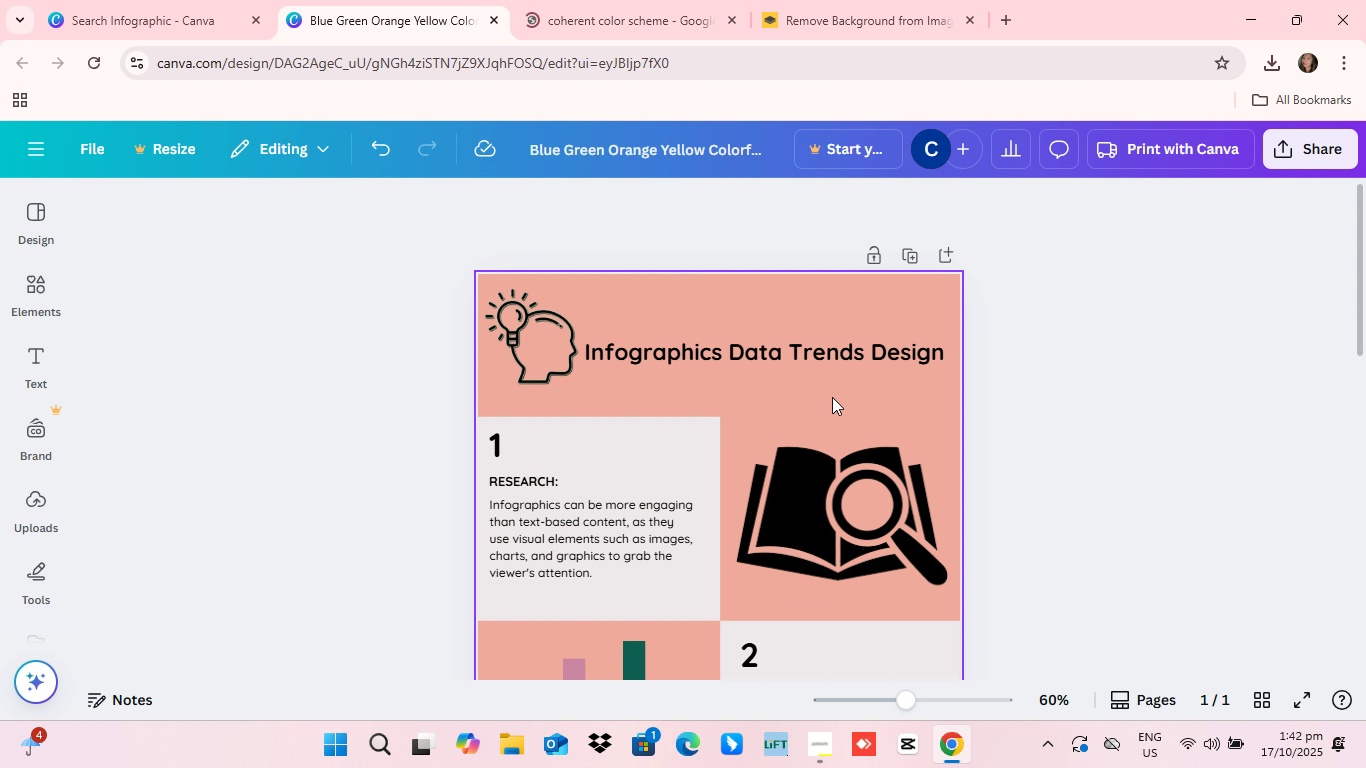 
scroll: coordinate [827, 405], scroll_direction: down, amount: 8.0
 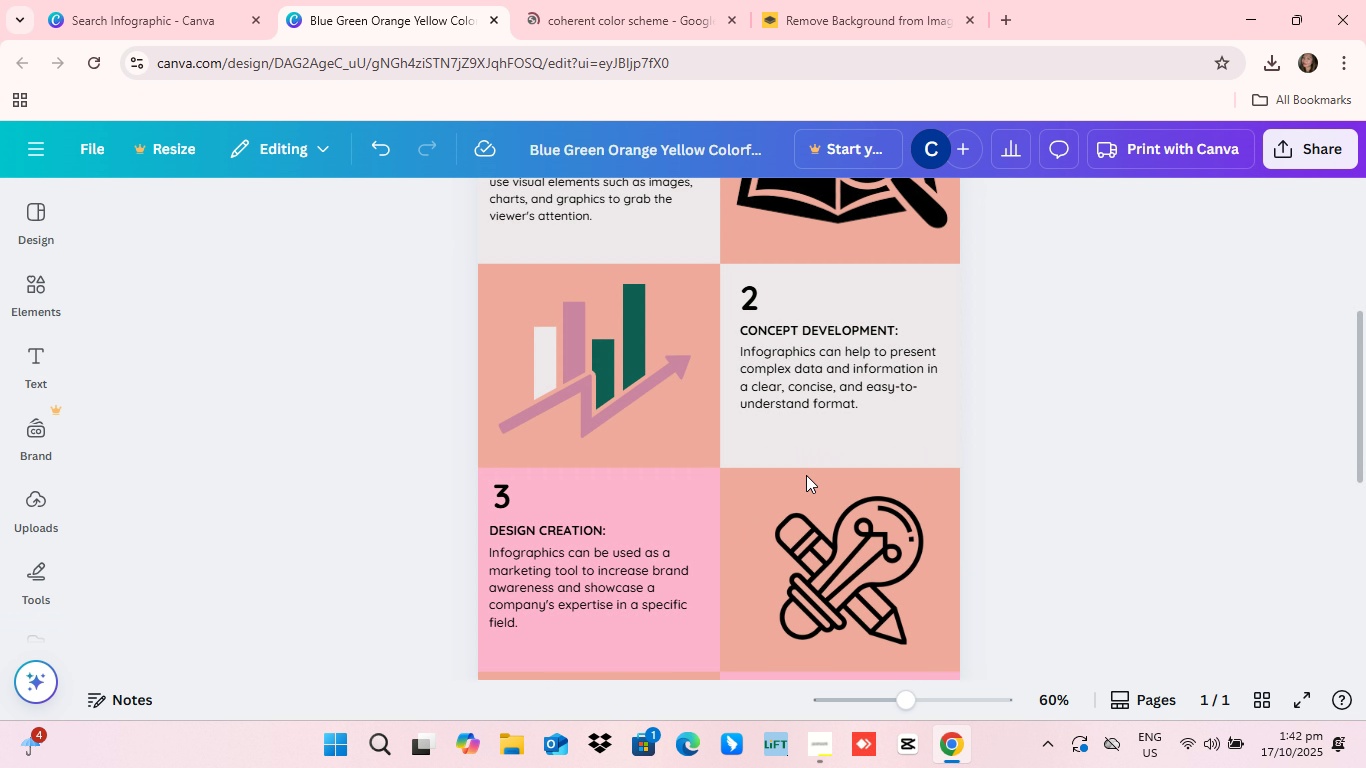 
scroll: coordinate [811, 472], scroll_direction: up, amount: 5.0
 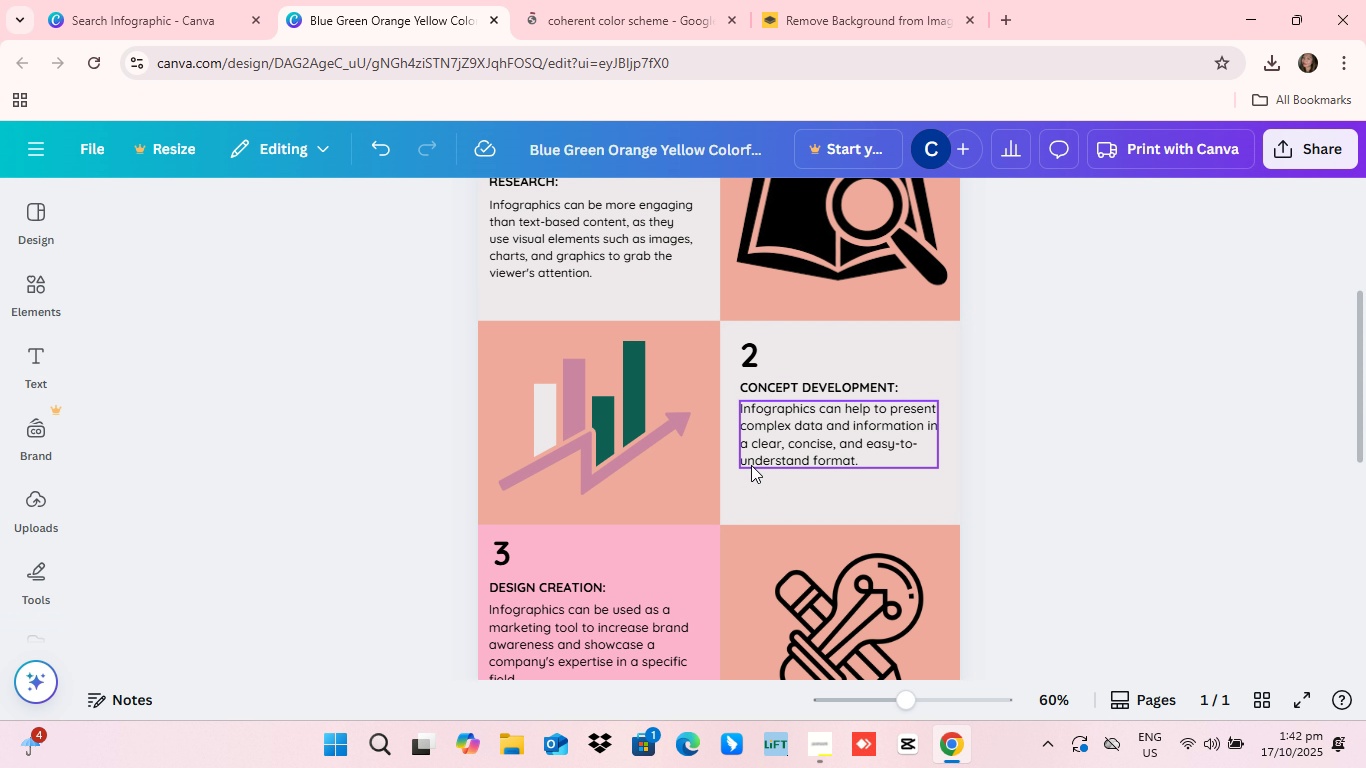 
scroll: coordinate [757, 470], scroll_direction: down, amount: 4.0
 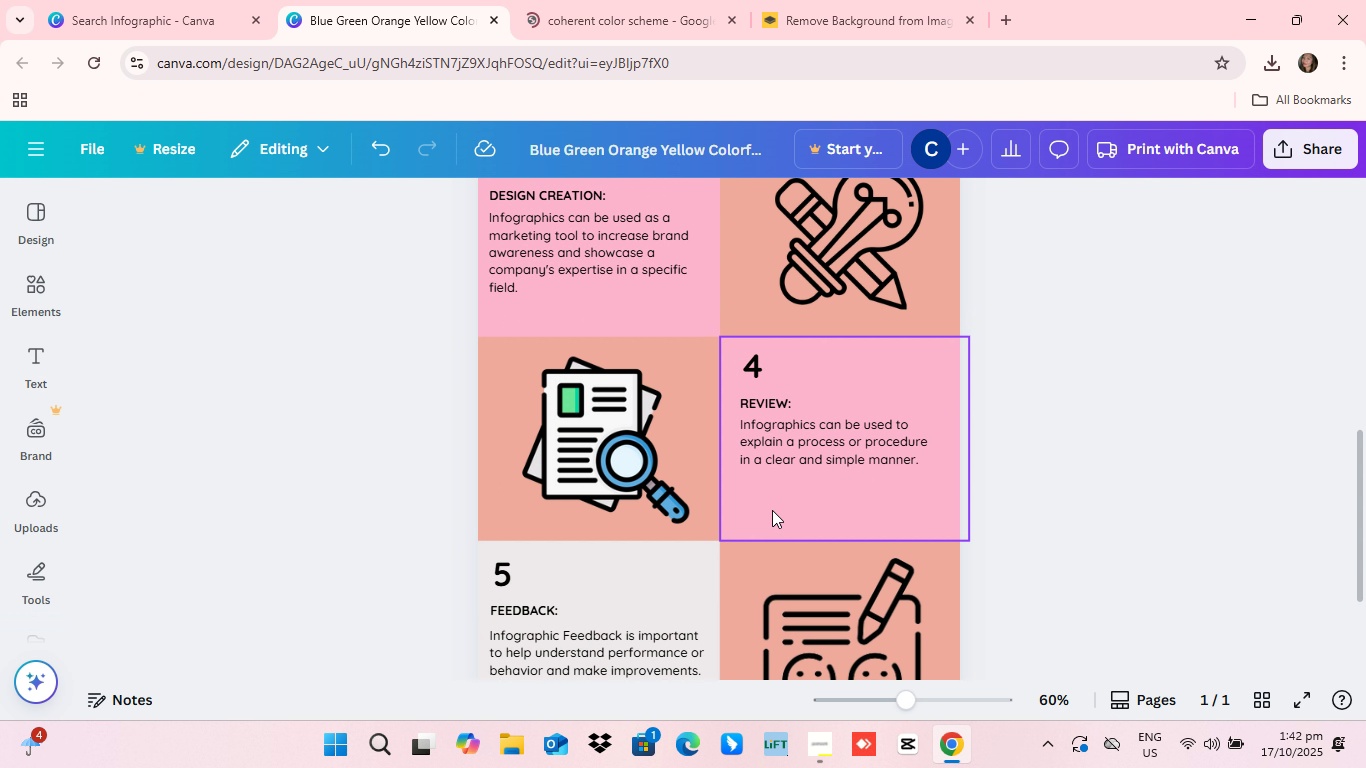 
scroll: coordinate [771, 509], scroll_direction: up, amount: 5.0
 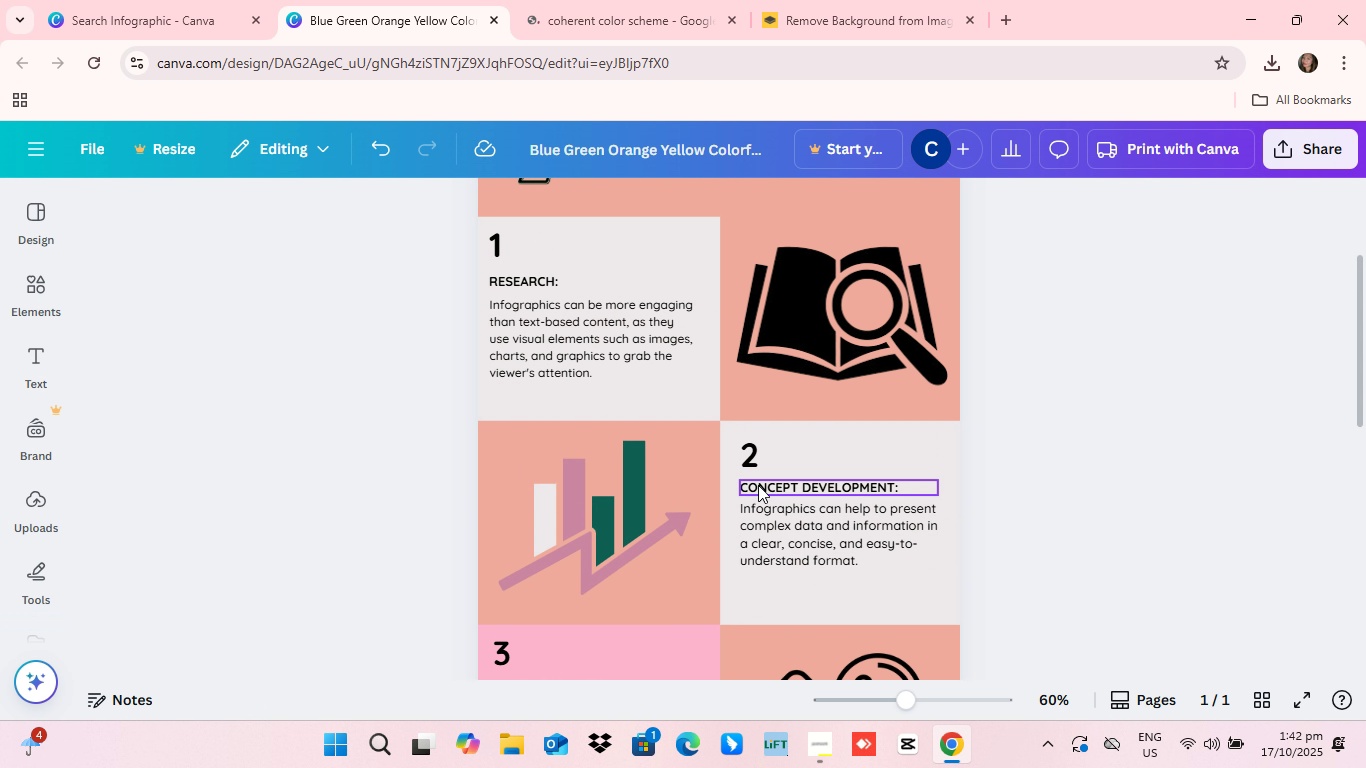 
scroll: coordinate [757, 515], scroll_direction: down, amount: 2.0
 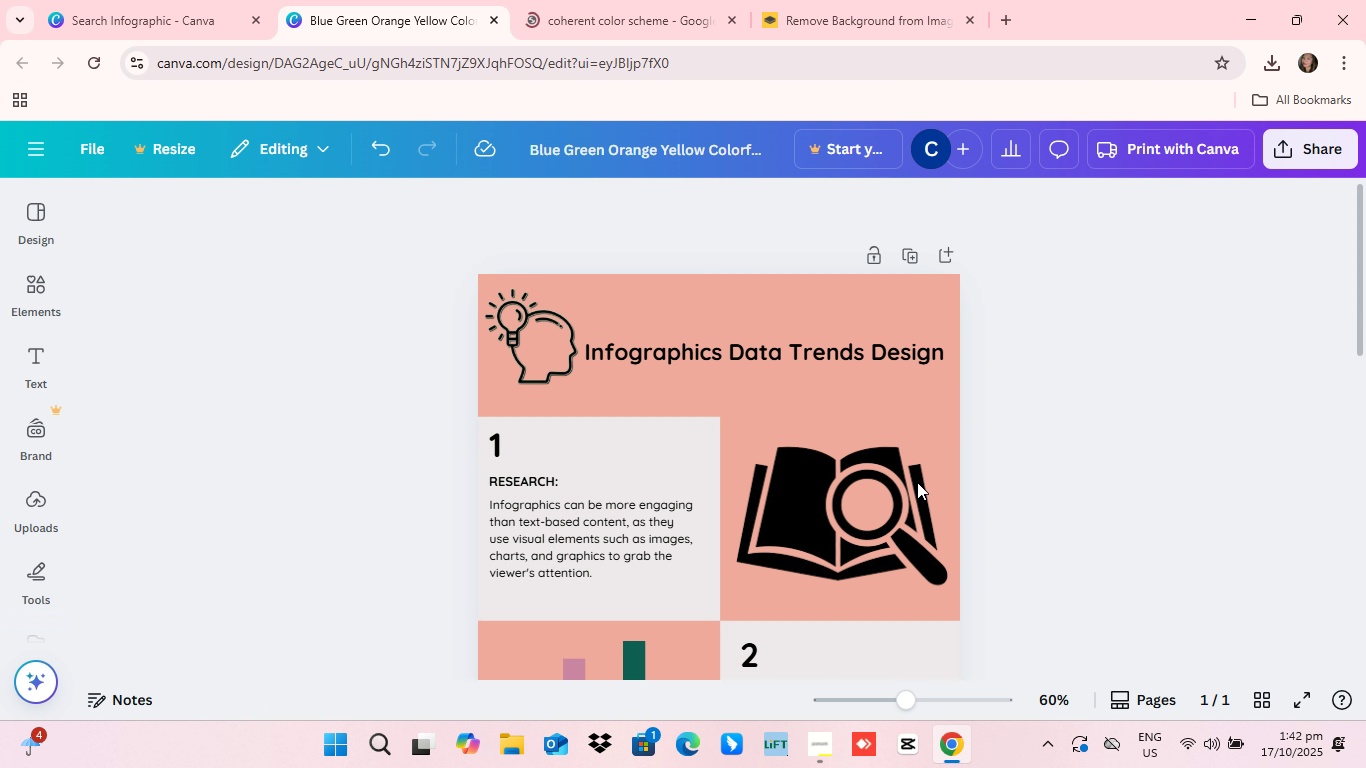 
scroll: coordinate [927, 449], scroll_direction: up, amount: 11.0
 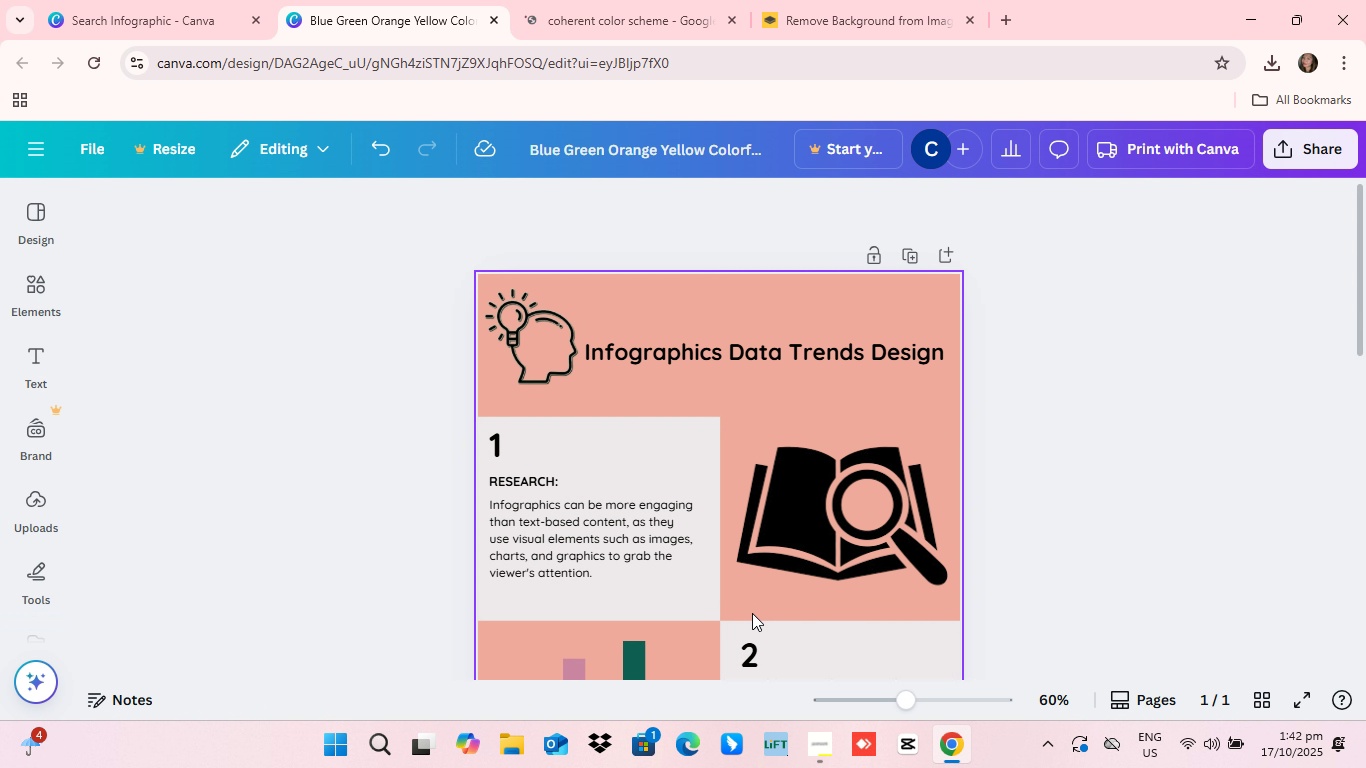 
scroll: coordinate [745, 611], scroll_direction: down, amount: 2.0
 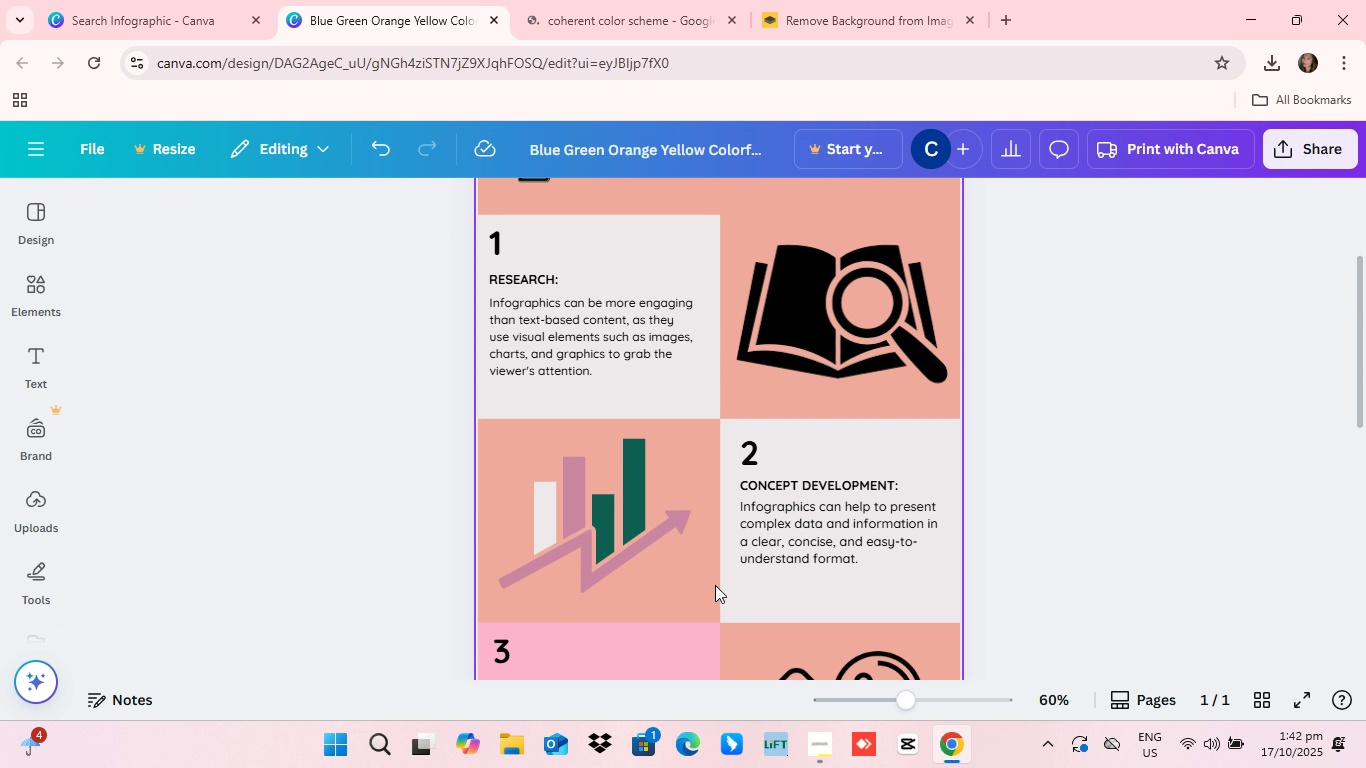 
scroll: coordinate [864, 510], scroll_direction: up, amount: 7.0
 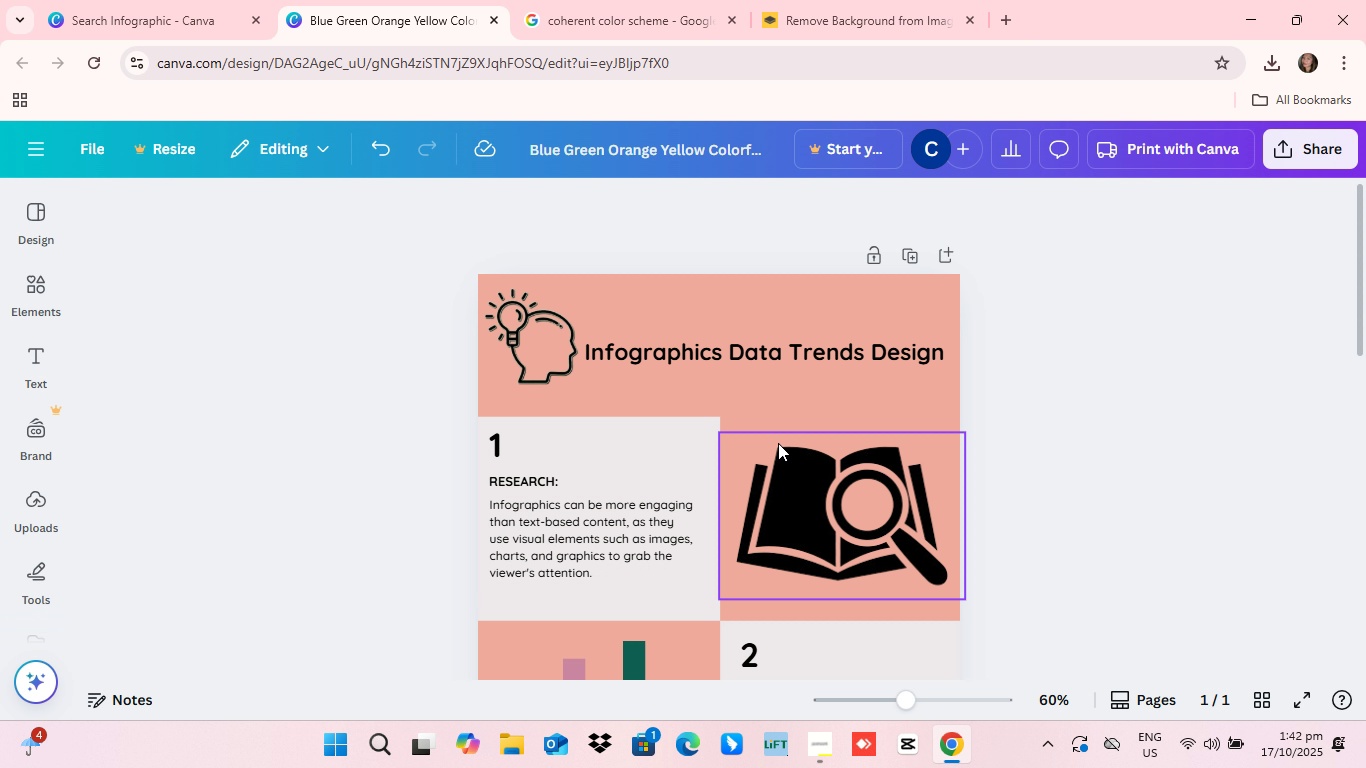 
wait(24.62)
 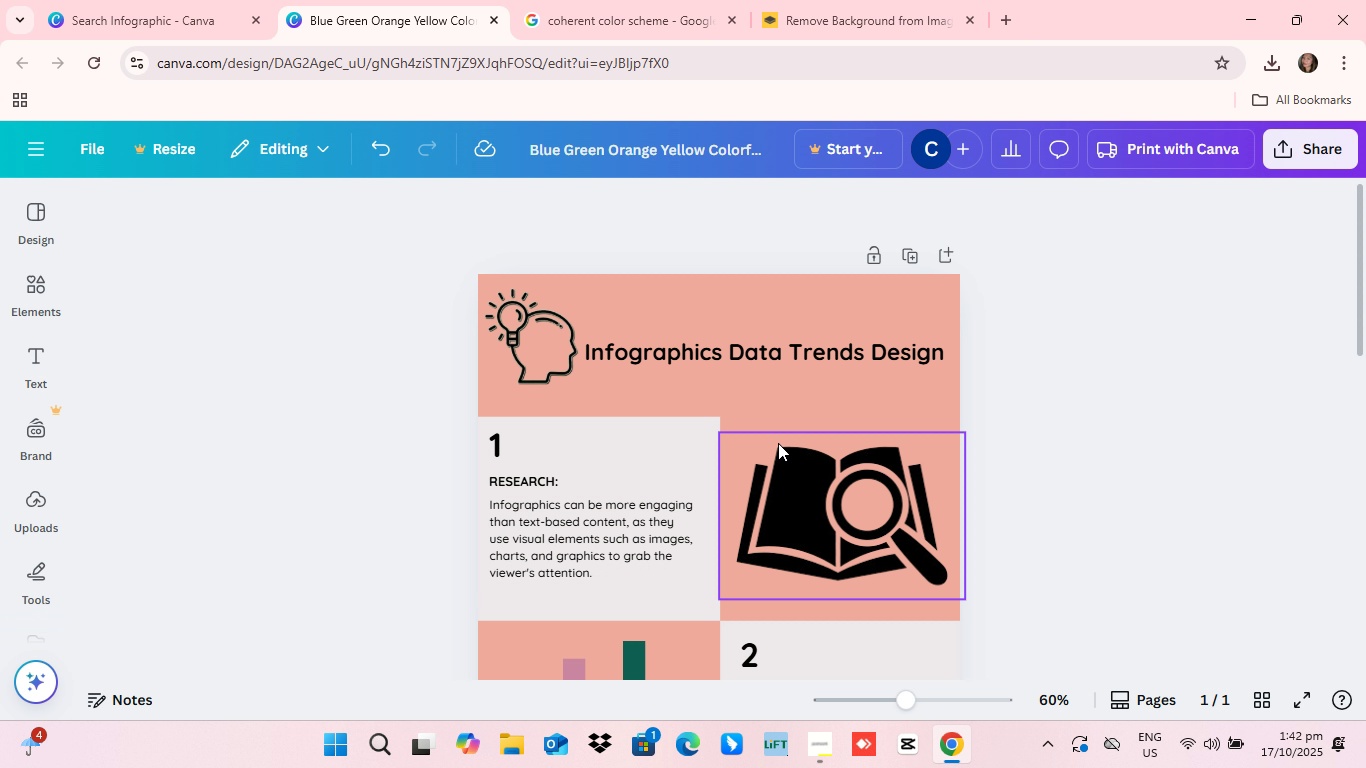 
scroll: coordinate [651, 384], scroll_direction: down, amount: 2.0
 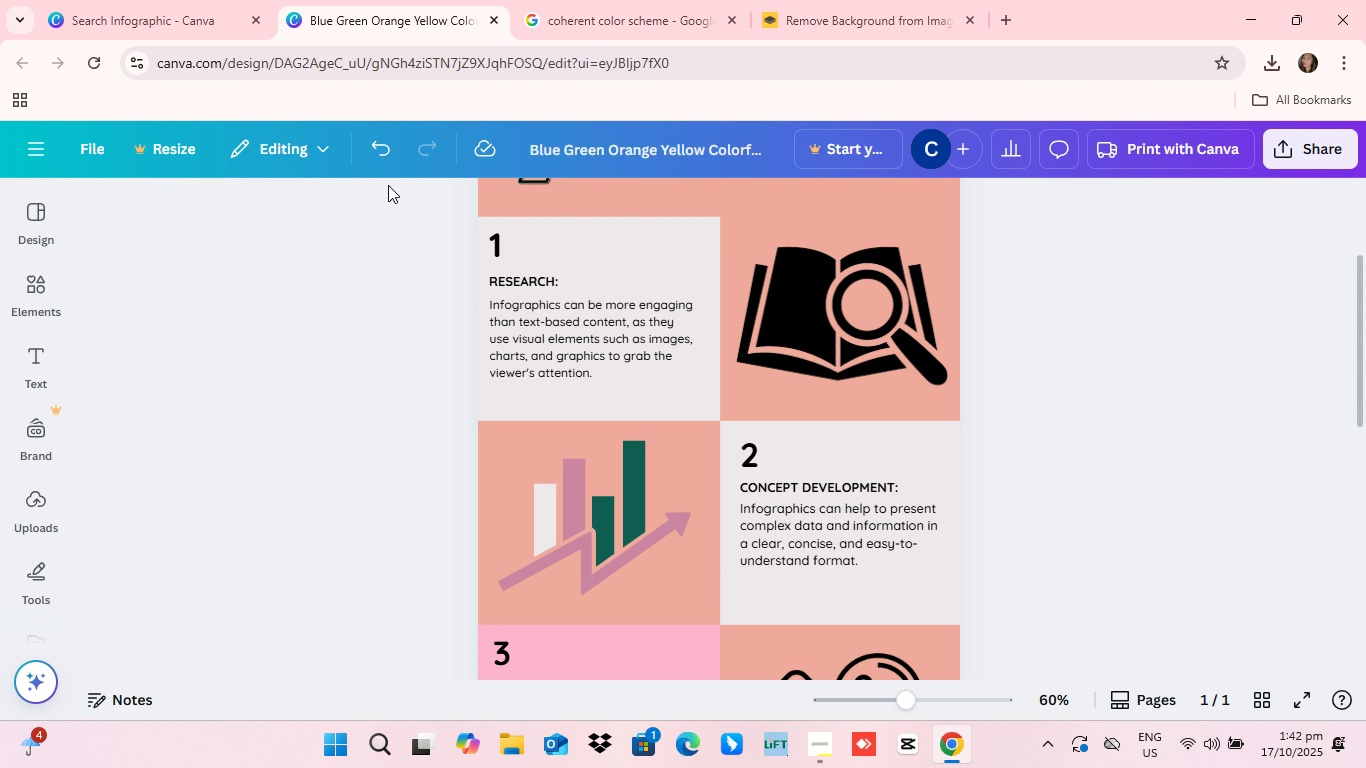 
wait(7.16)
 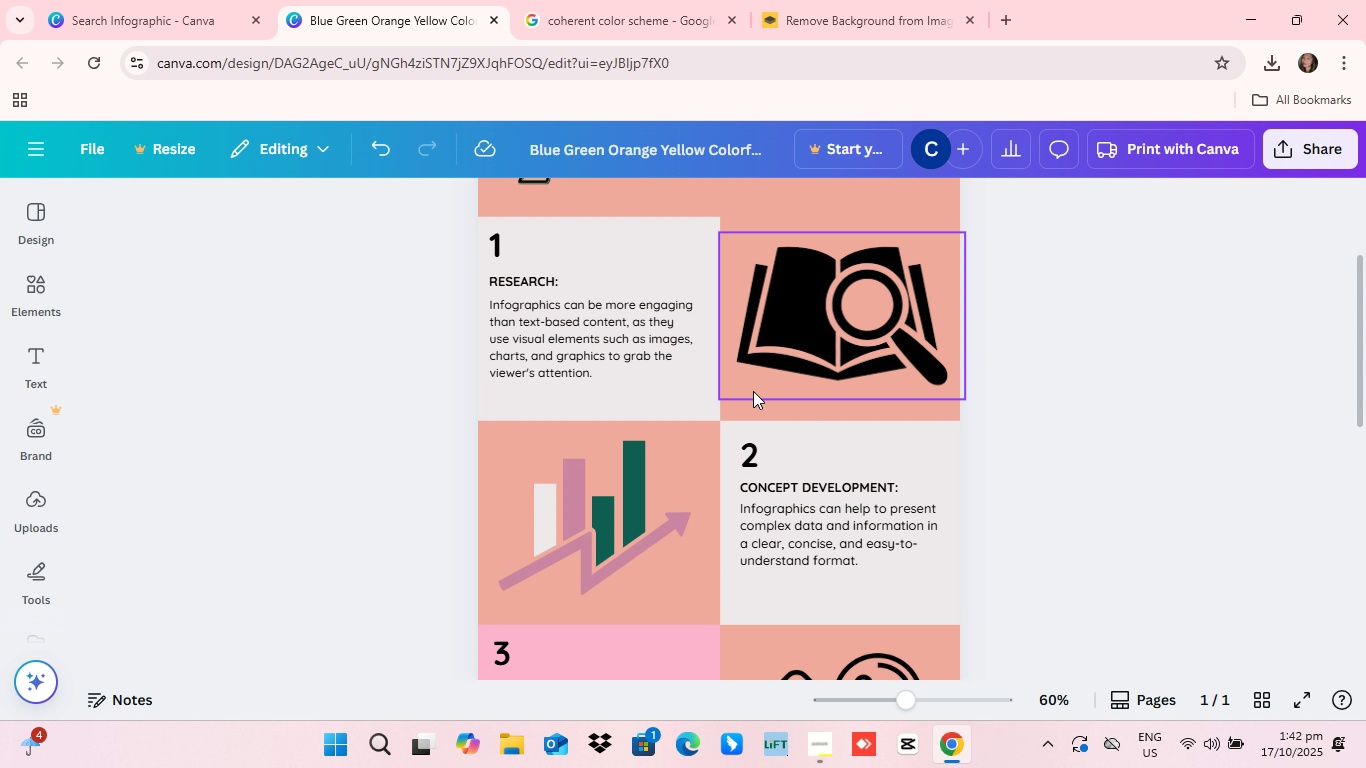 
scroll: coordinate [663, 439], scroll_direction: down, amount: 3.0
 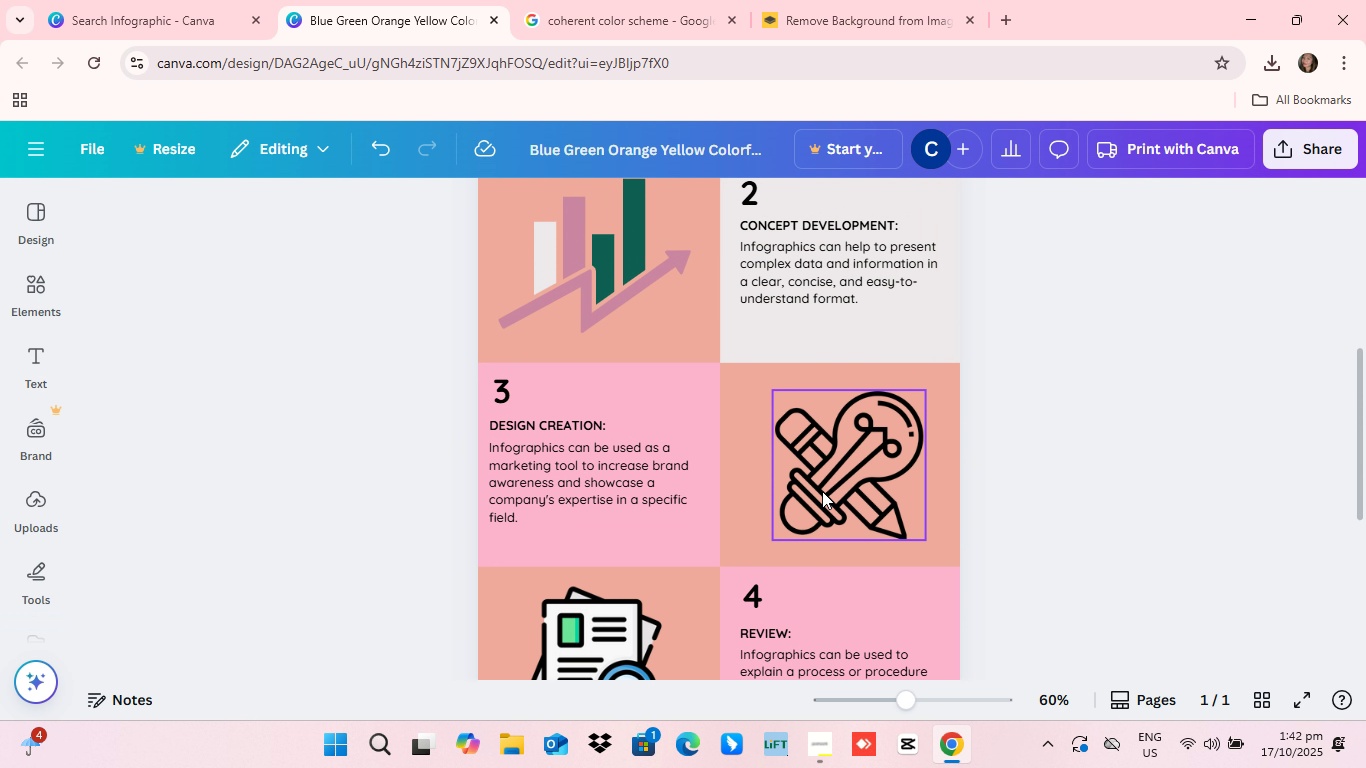 
scroll: coordinate [822, 493], scroll_direction: up, amount: 10.0
 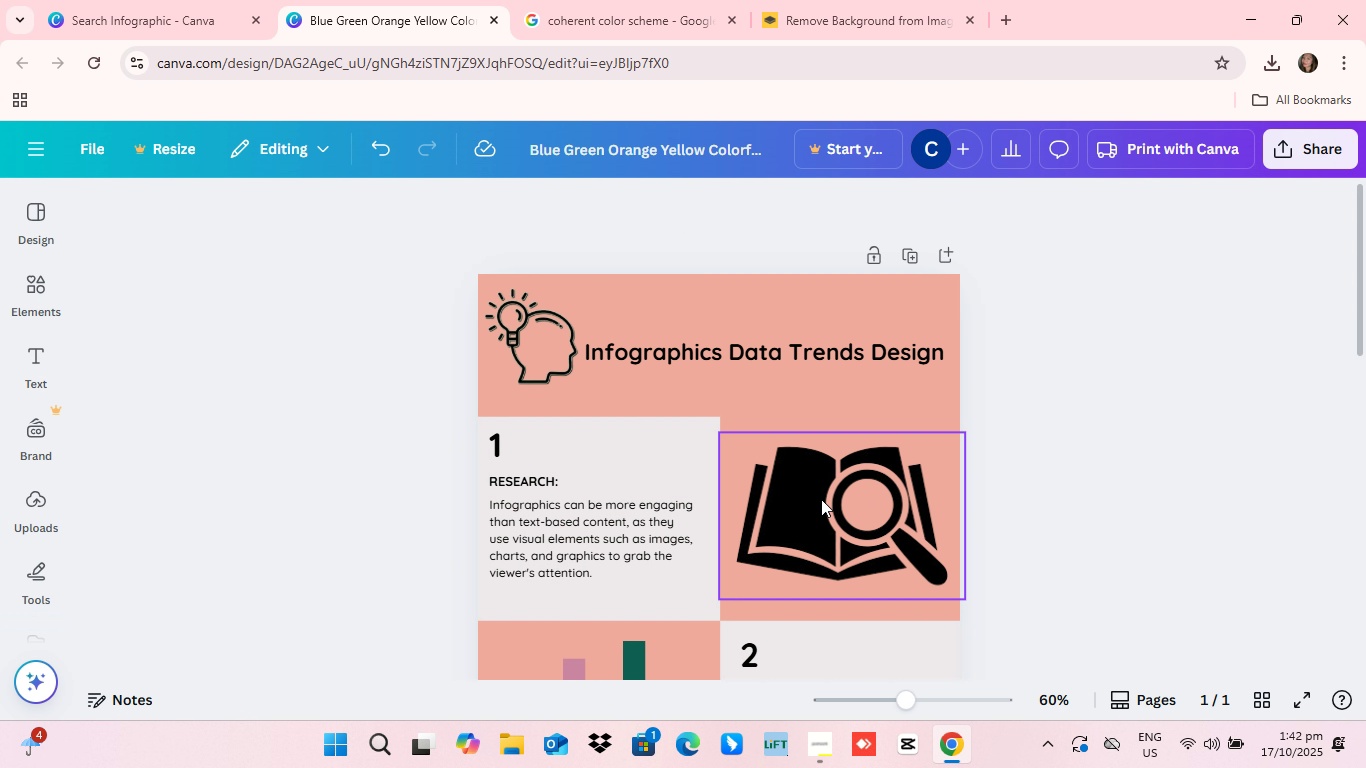 
scroll: coordinate [99, 767], scroll_direction: down, amount: 2.0
 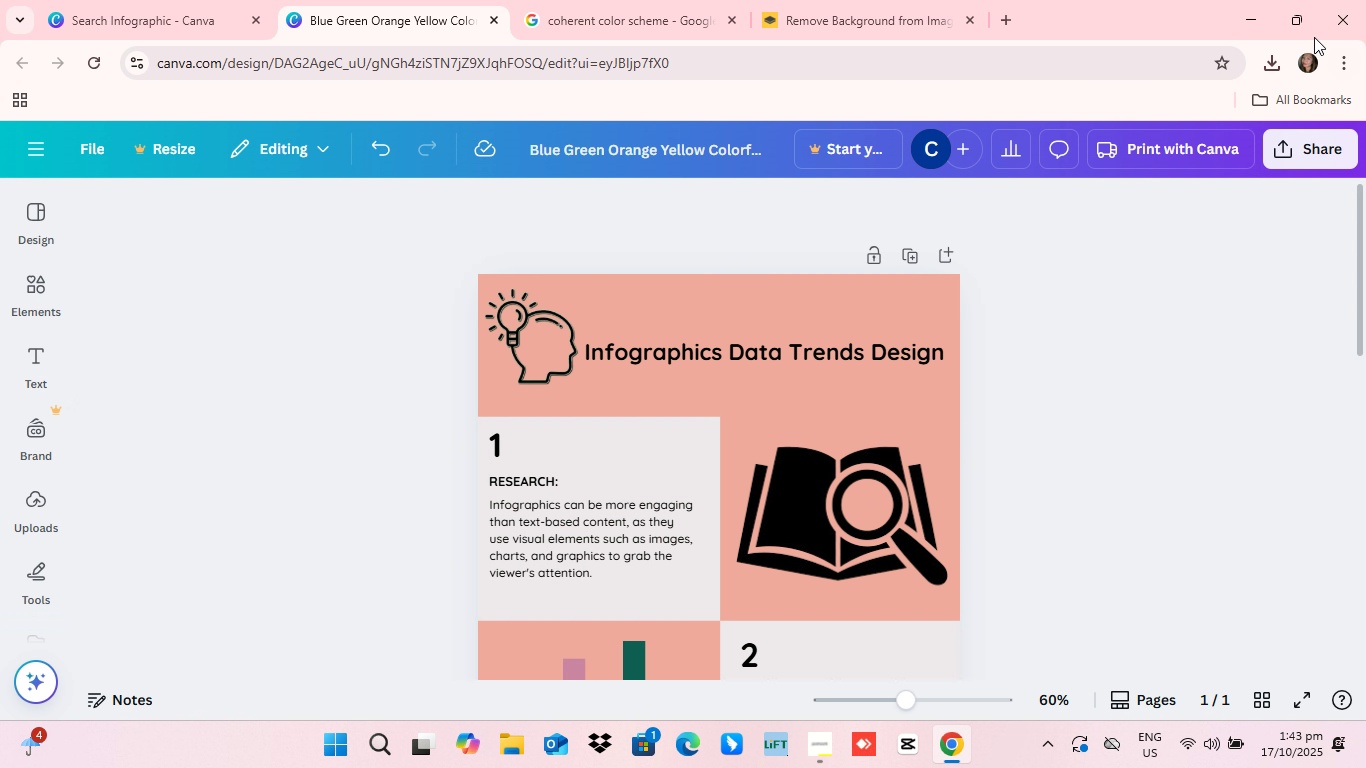 
wait(7.28)
 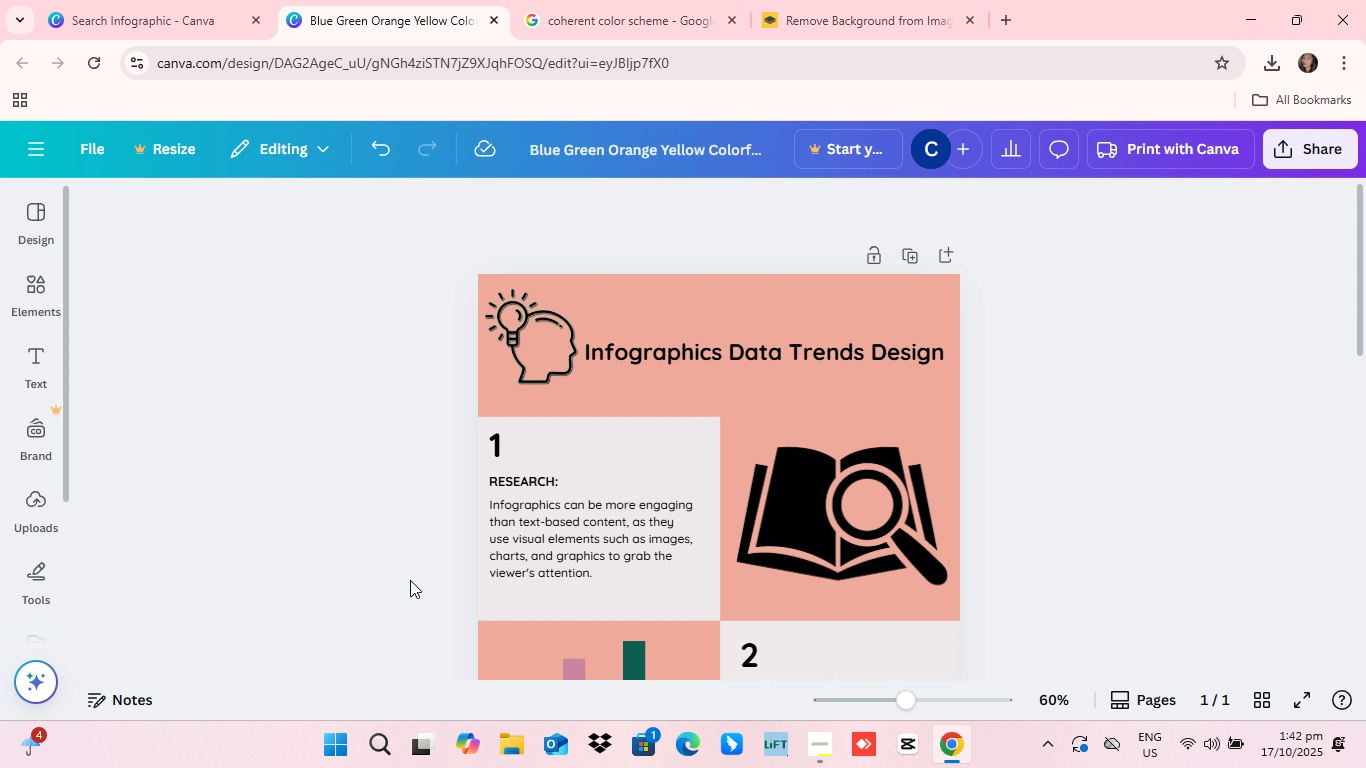 
scroll: coordinate [1079, 531], scroll_direction: down, amount: 8.0
 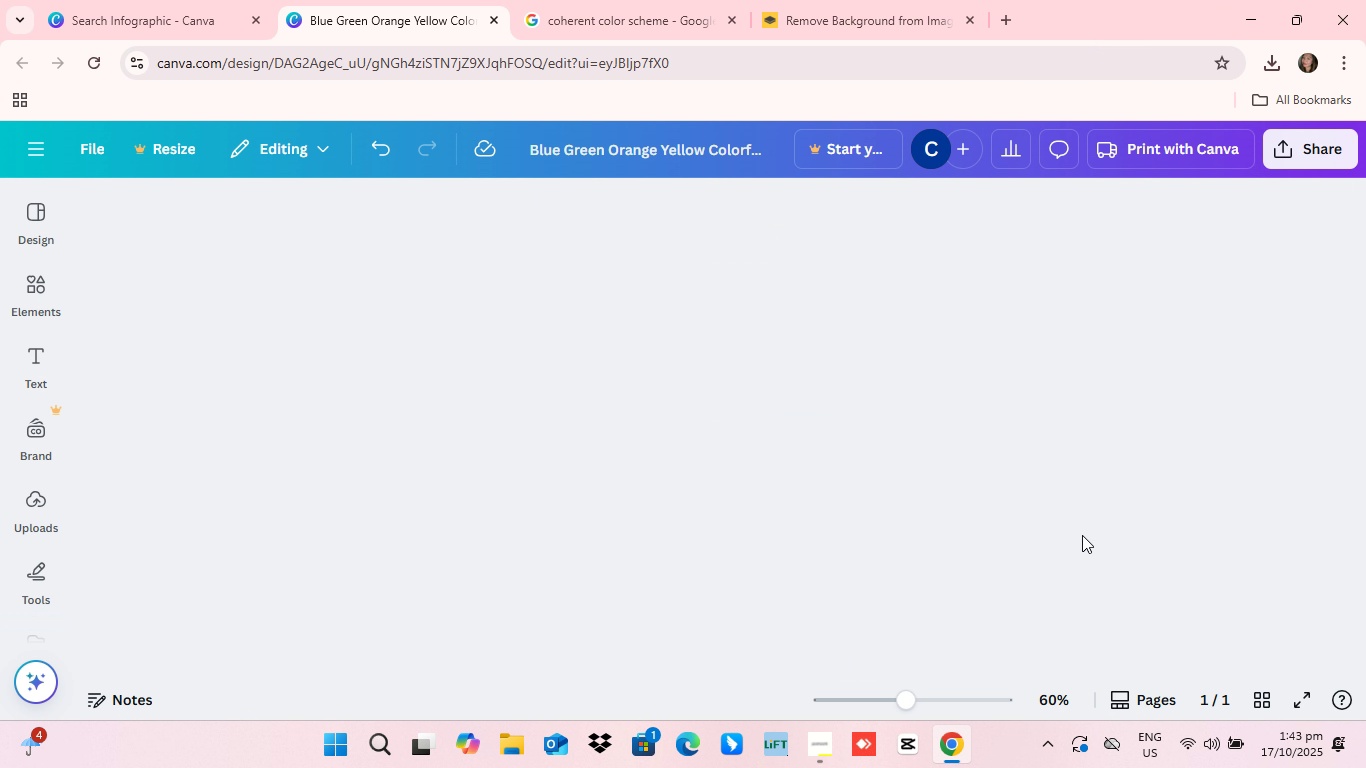 
scroll: coordinate [1082, 535], scroll_direction: up, amount: 16.0
 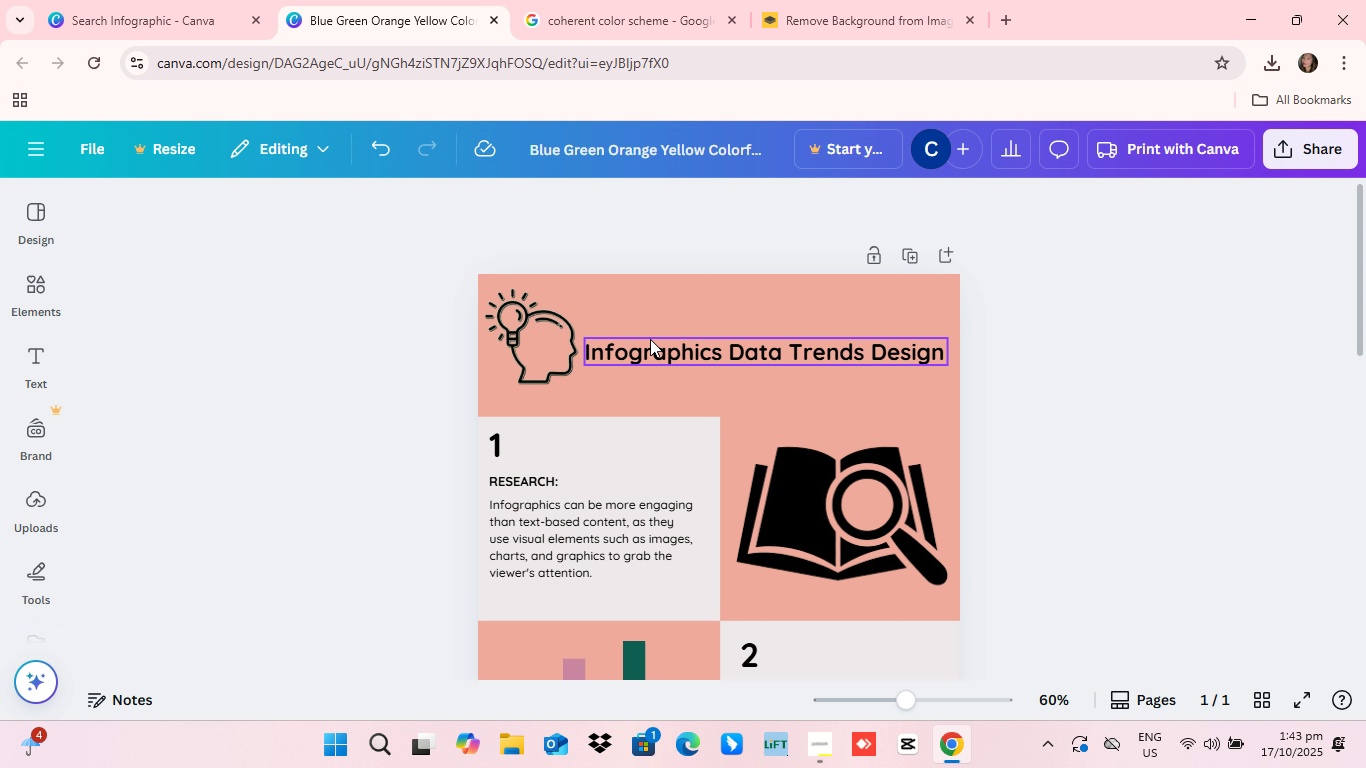 
wait(5.61)
 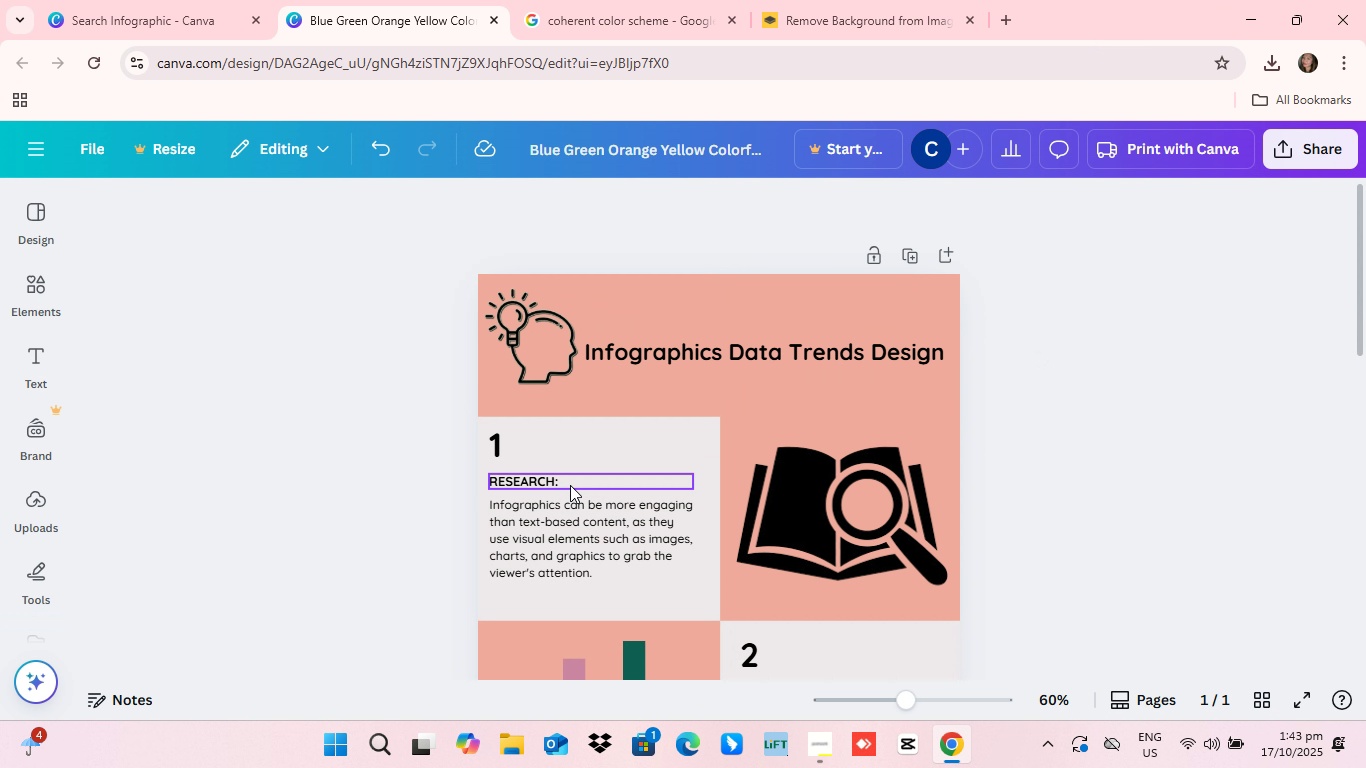 
scroll: coordinate [733, 492], scroll_direction: down, amount: 10.0
 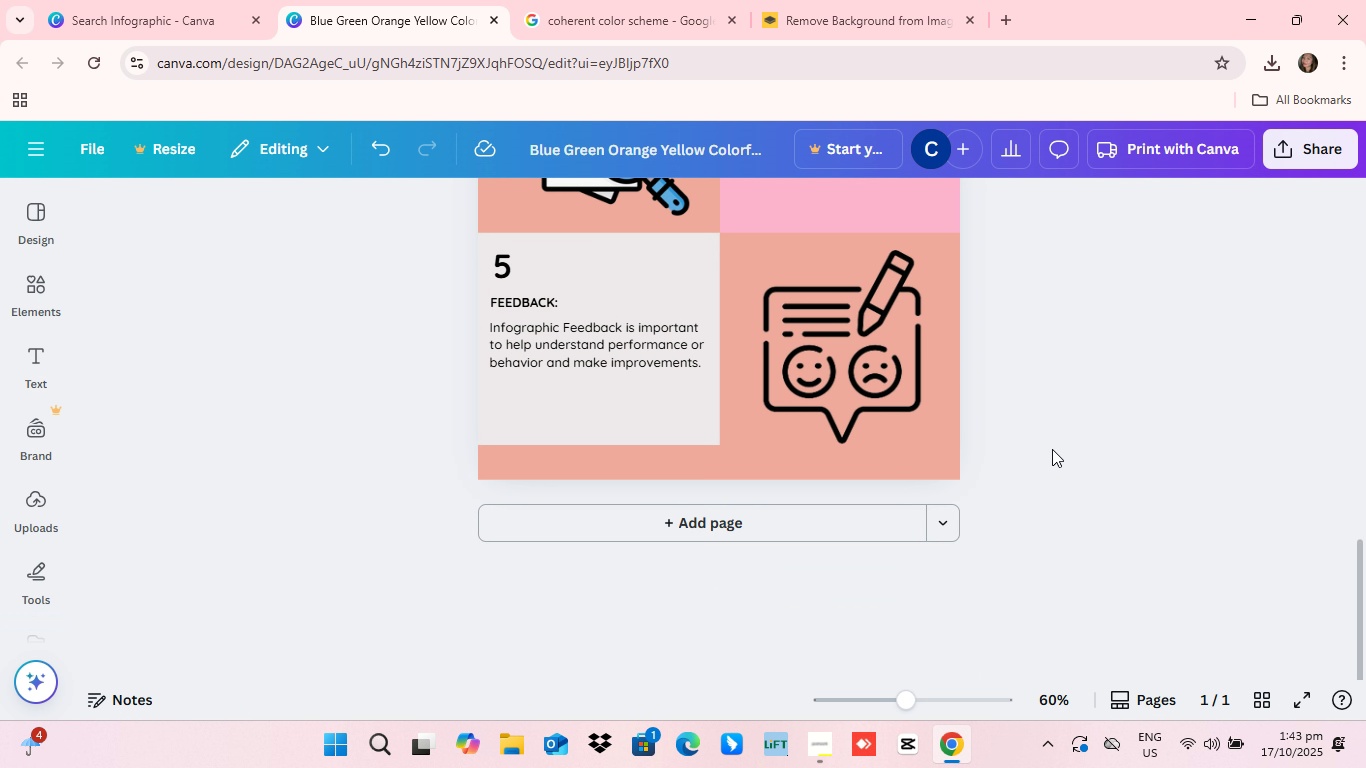 
wait(10.64)
 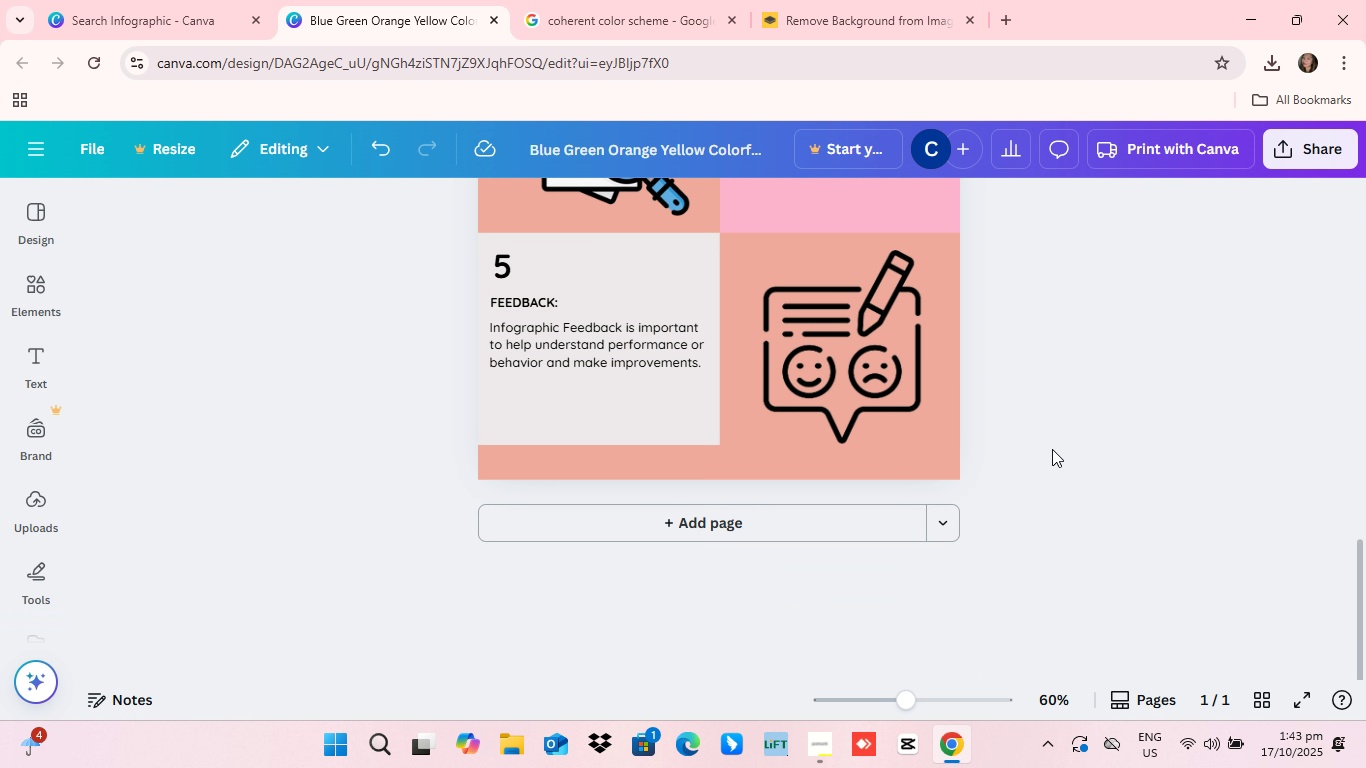 
scroll: coordinate [735, 520], scroll_direction: up, amount: 19.0
 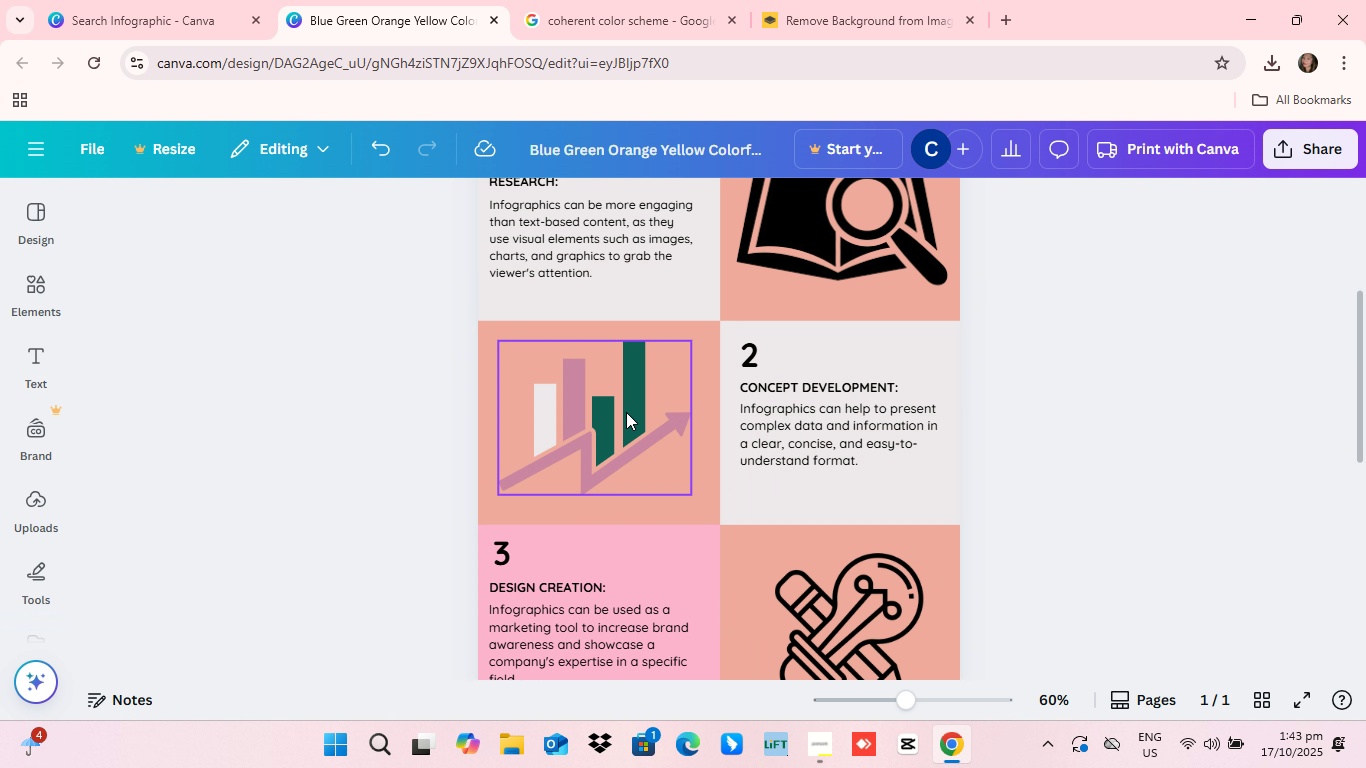 
scroll: coordinate [626, 413], scroll_direction: down, amount: 8.0
 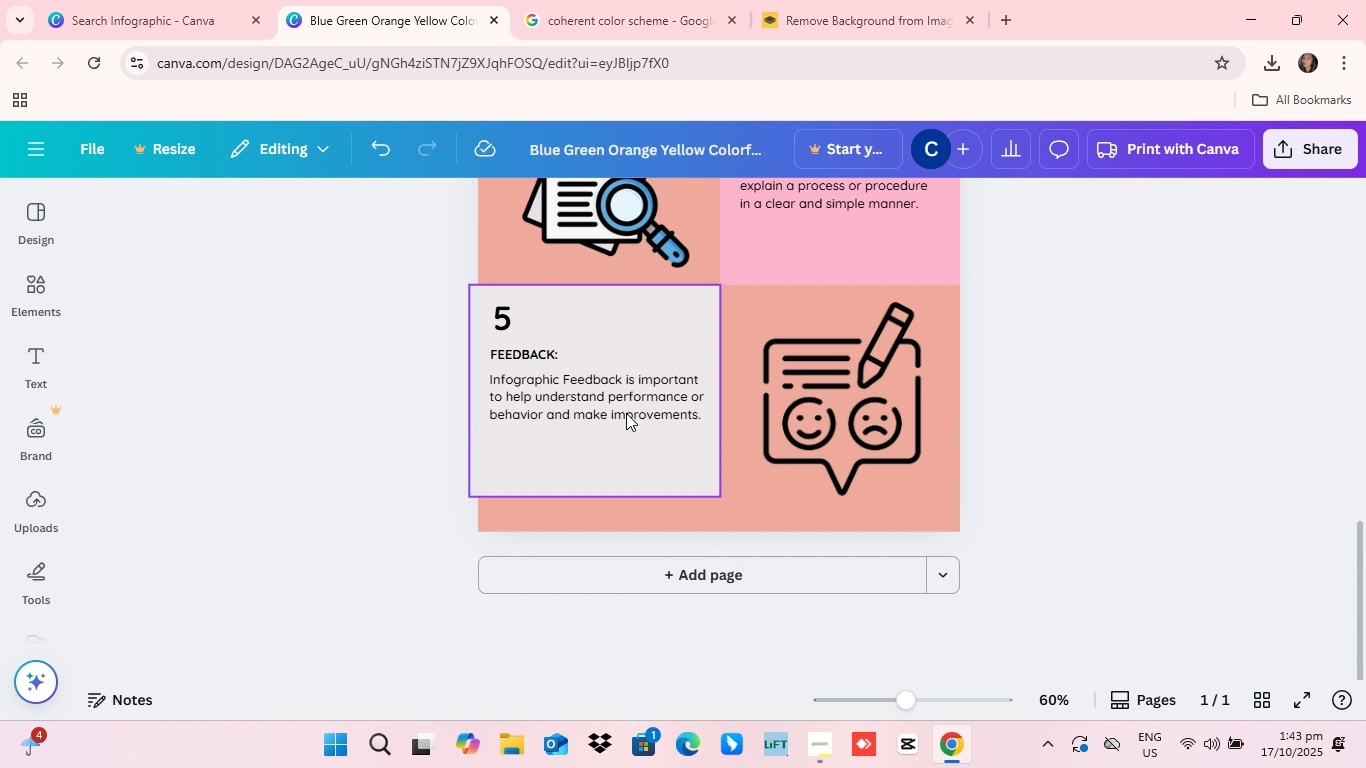 
scroll: coordinate [626, 414], scroll_direction: up, amount: 6.0
 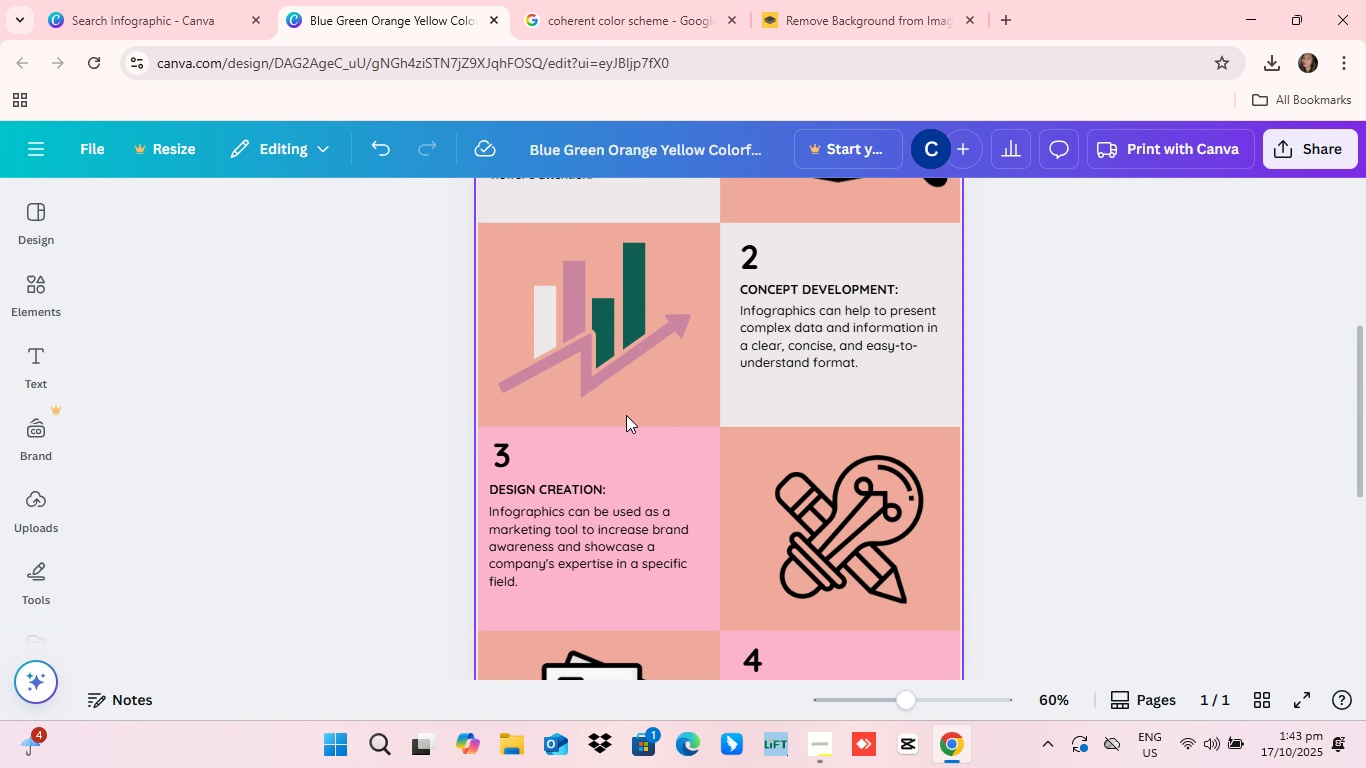 
scroll: coordinate [626, 415], scroll_direction: none, amount: 0.0
 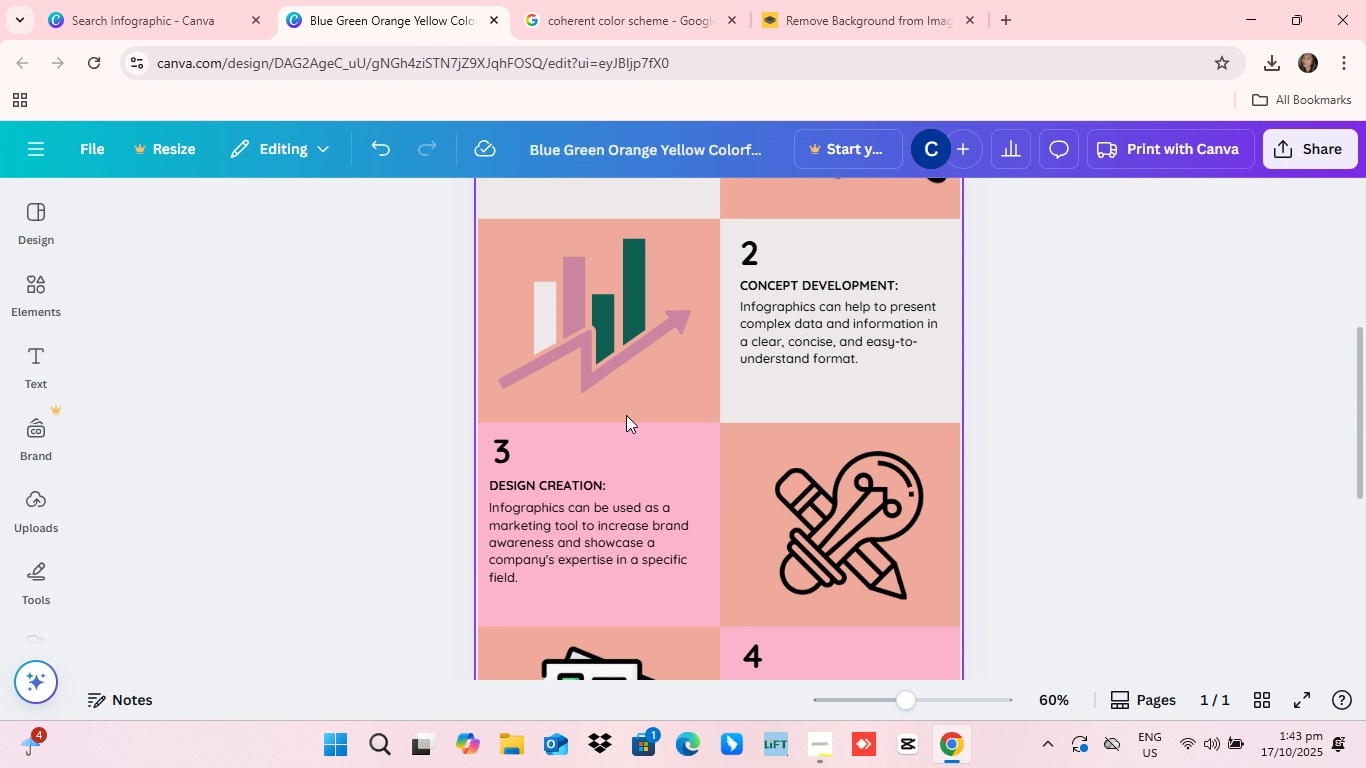 
scroll: coordinate [626, 415], scroll_direction: down, amount: 4.0
 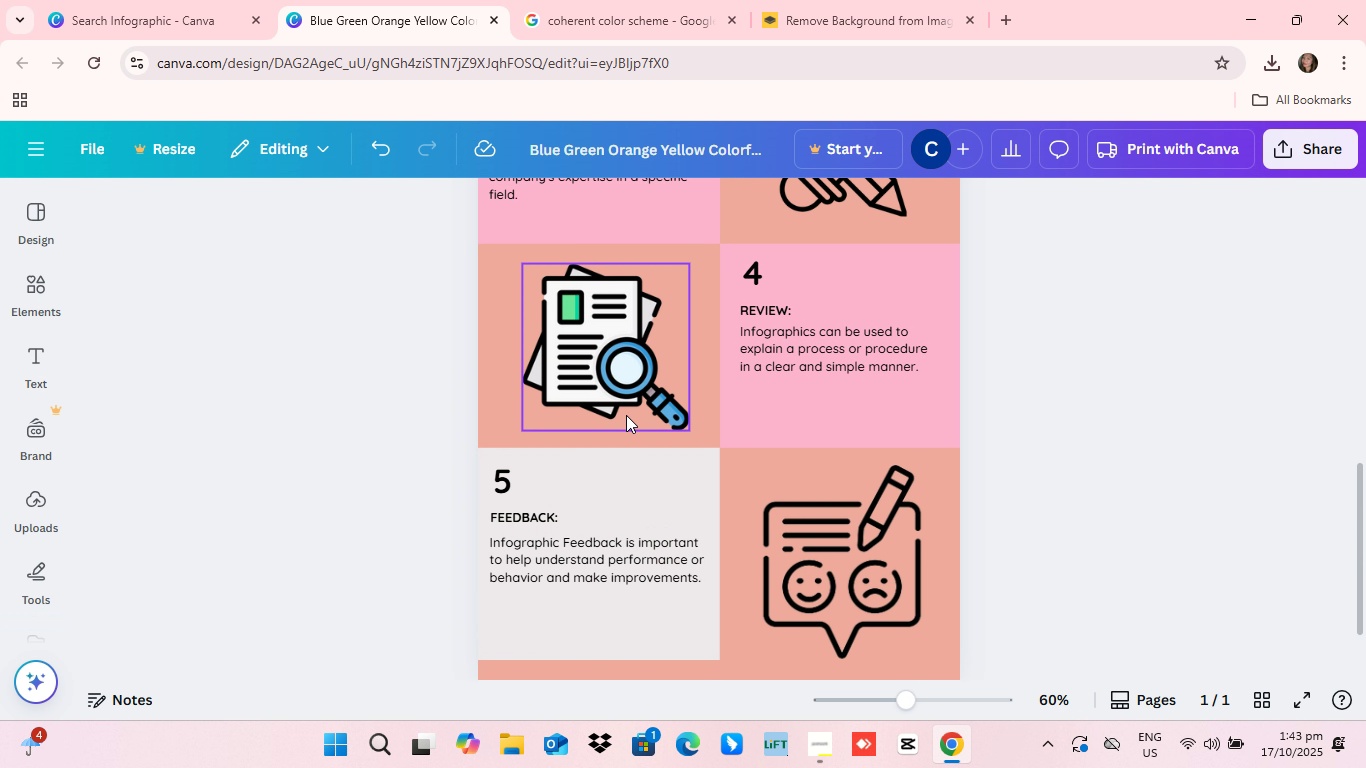 
scroll: coordinate [626, 415], scroll_direction: up, amount: 4.0
 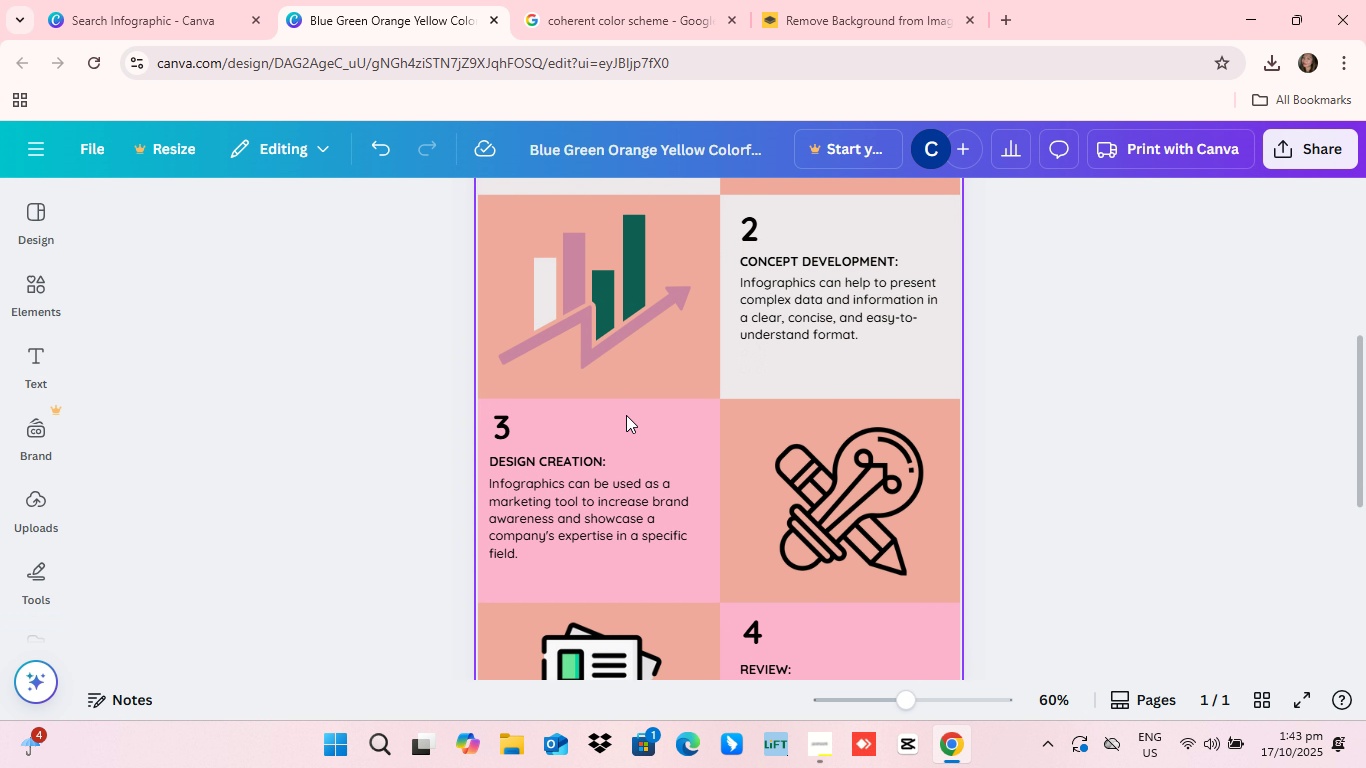 
scroll: coordinate [626, 415], scroll_direction: down, amount: 4.0
 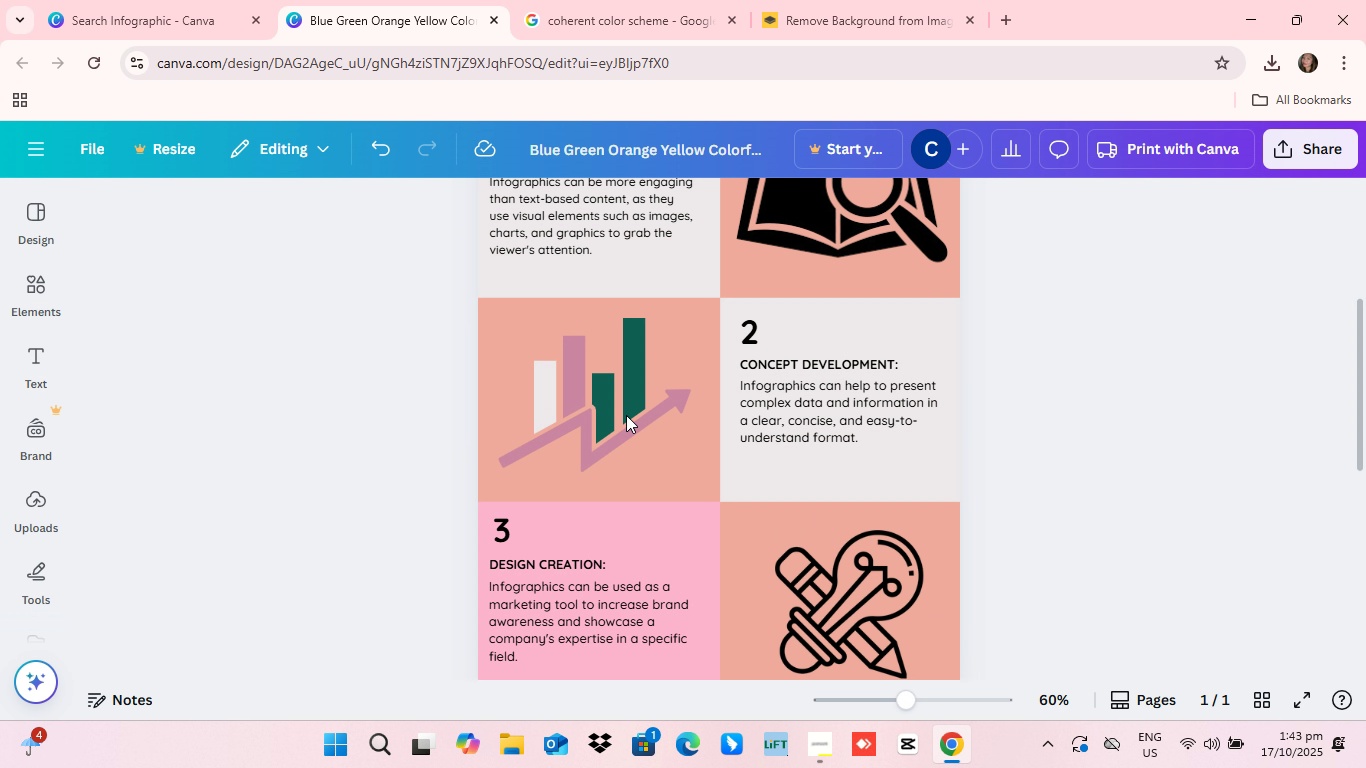 
scroll: coordinate [626, 415], scroll_direction: up, amount: 5.0
 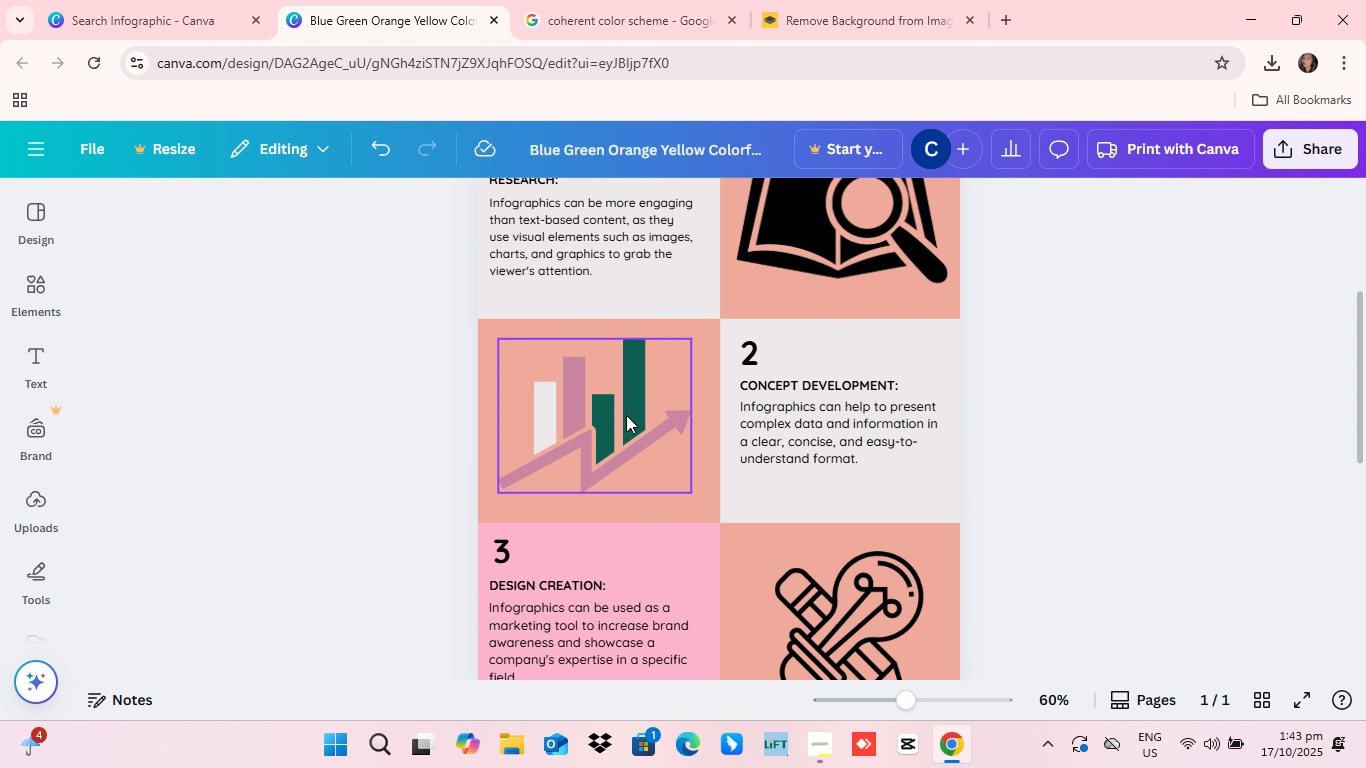 
scroll: coordinate [626, 415], scroll_direction: down, amount: 3.0
 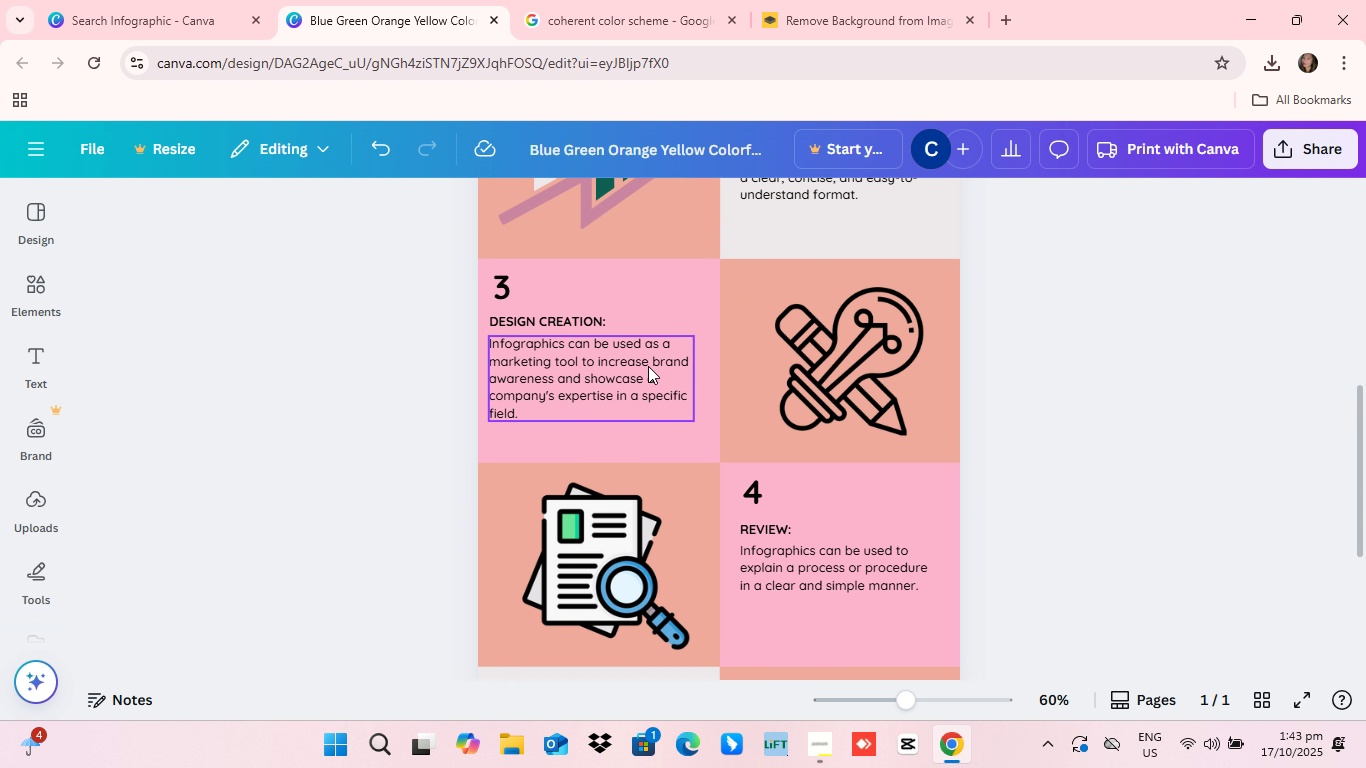 
scroll: coordinate [430, 437], scroll_direction: up, amount: 18.0
 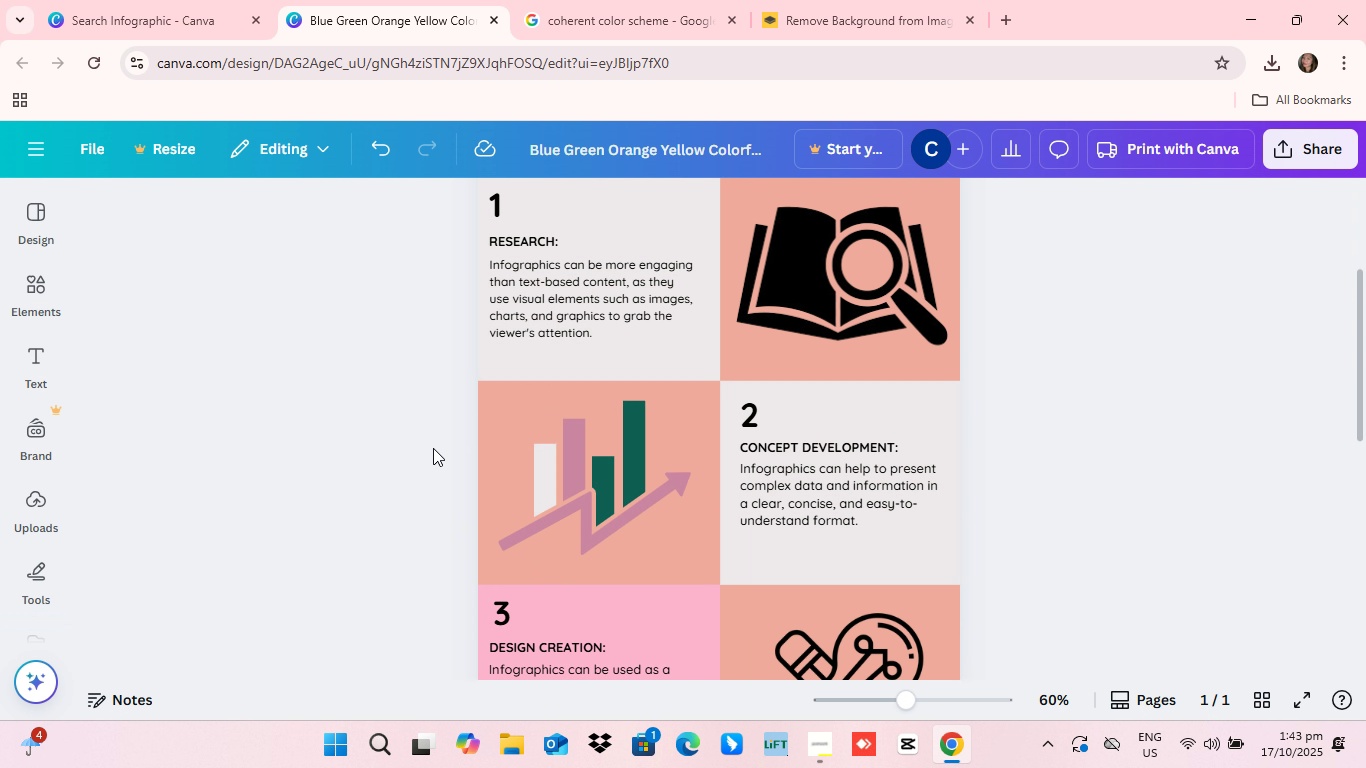 
scroll: coordinate [440, 445], scroll_direction: down, amount: 13.0
 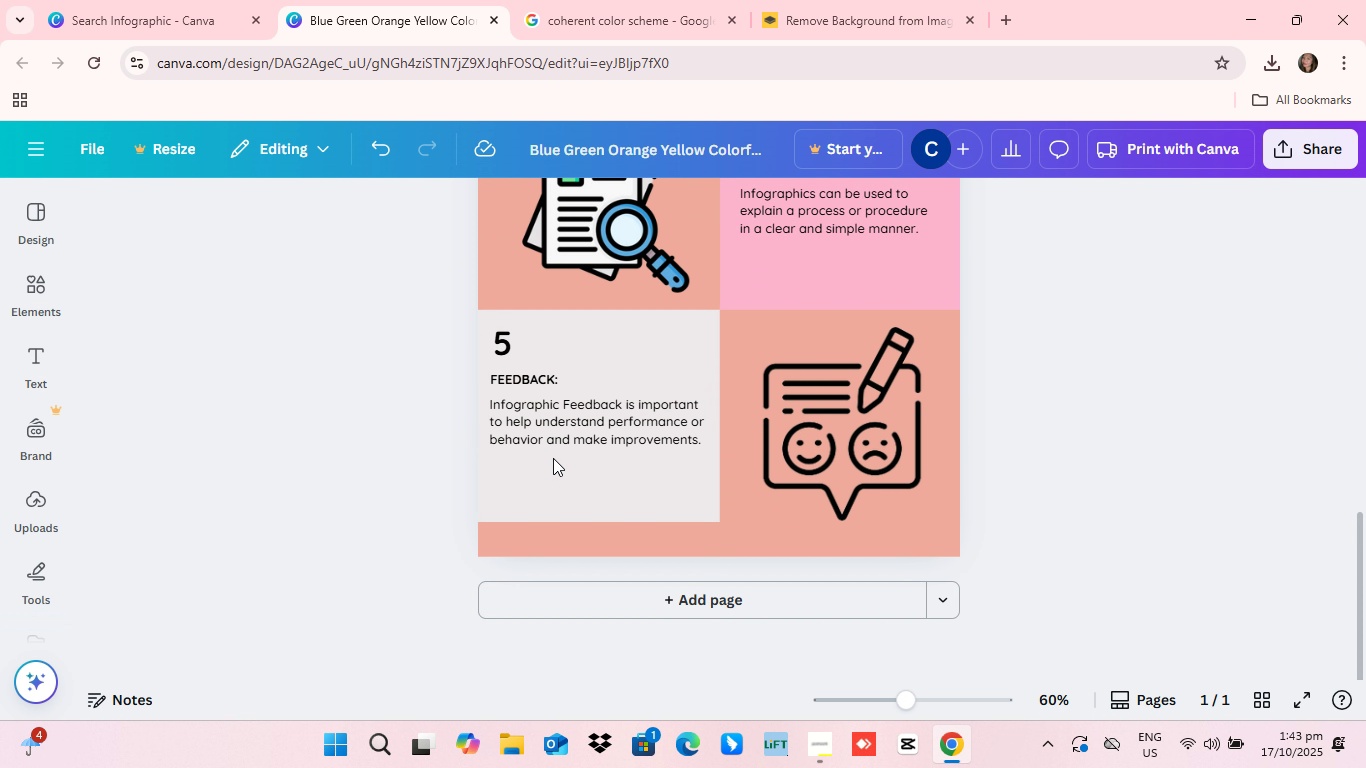 
scroll: coordinate [610, 378], scroll_direction: up, amount: 35.0
 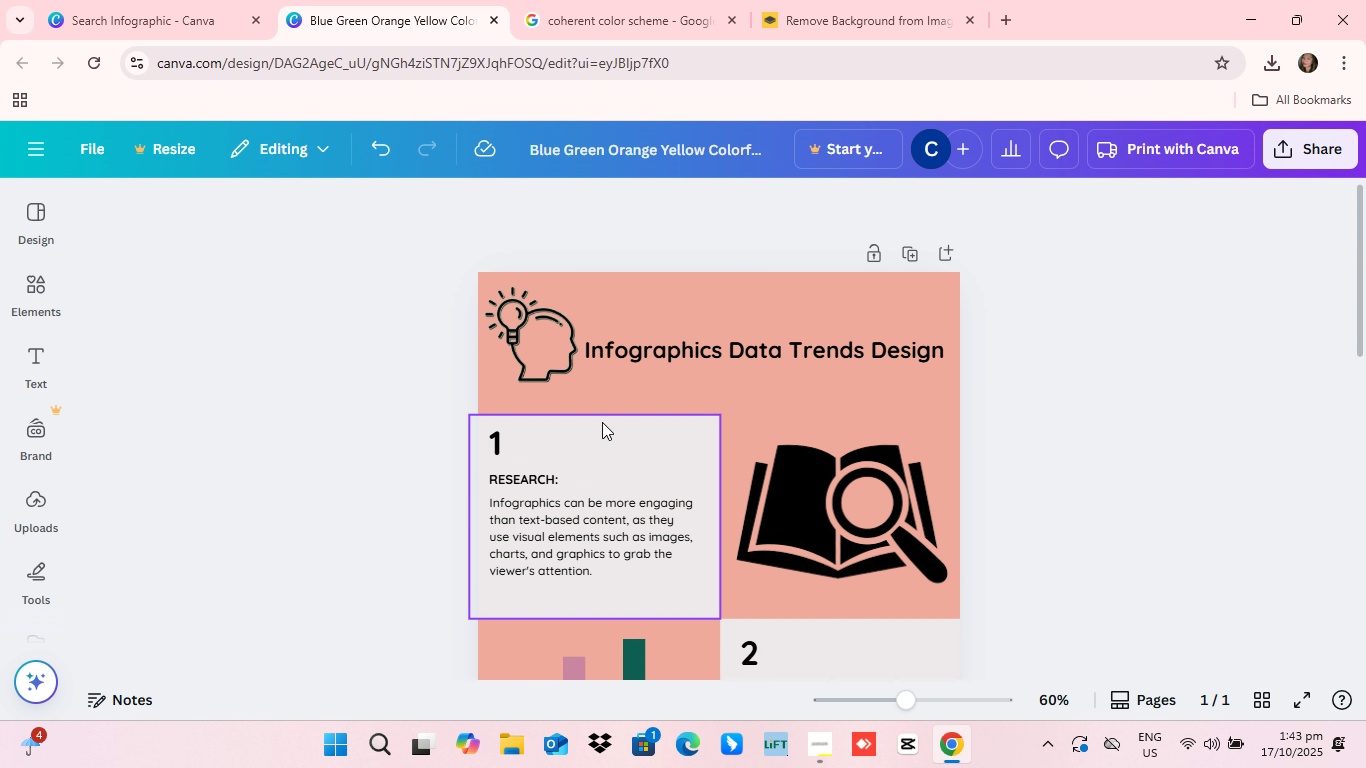 
scroll: coordinate [829, 336], scroll_direction: down, amount: 24.0
 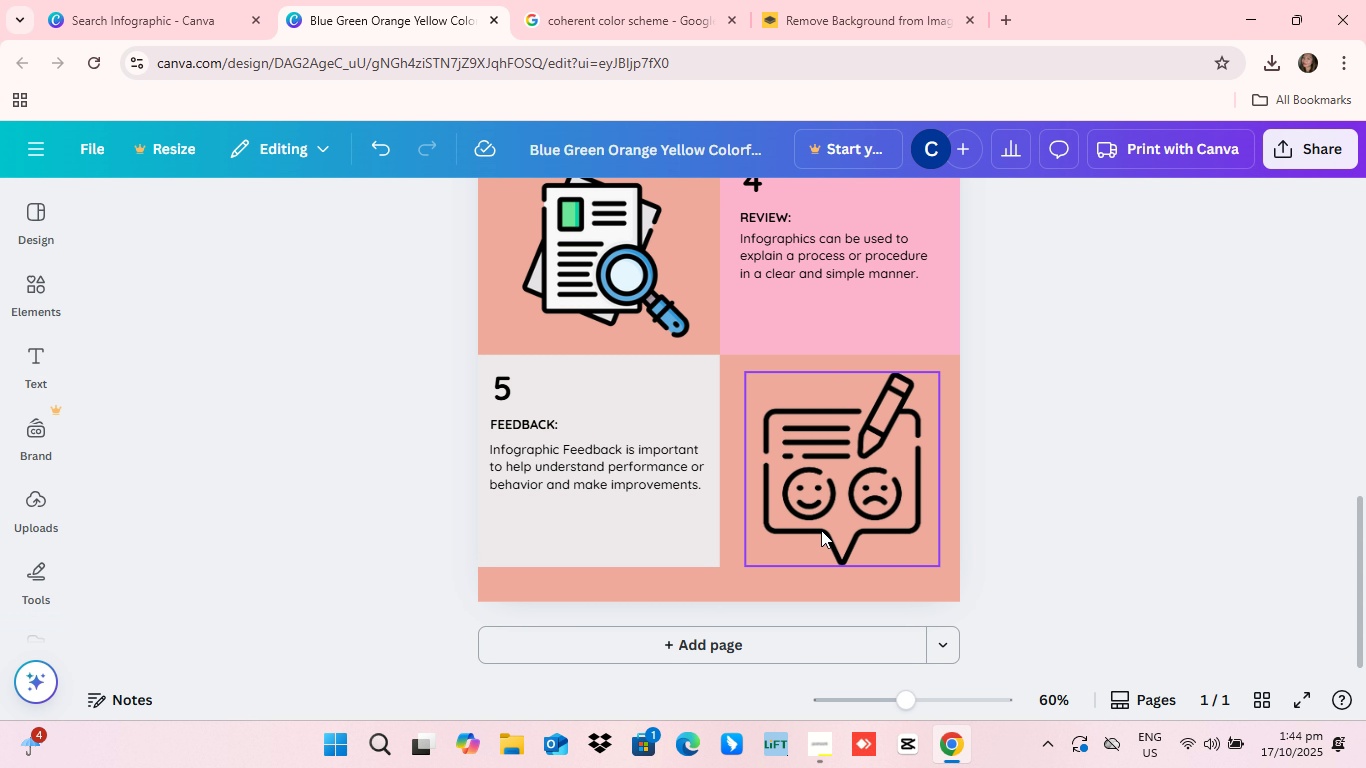 
scroll: coordinate [820, 530], scroll_direction: down, amount: 1.0
 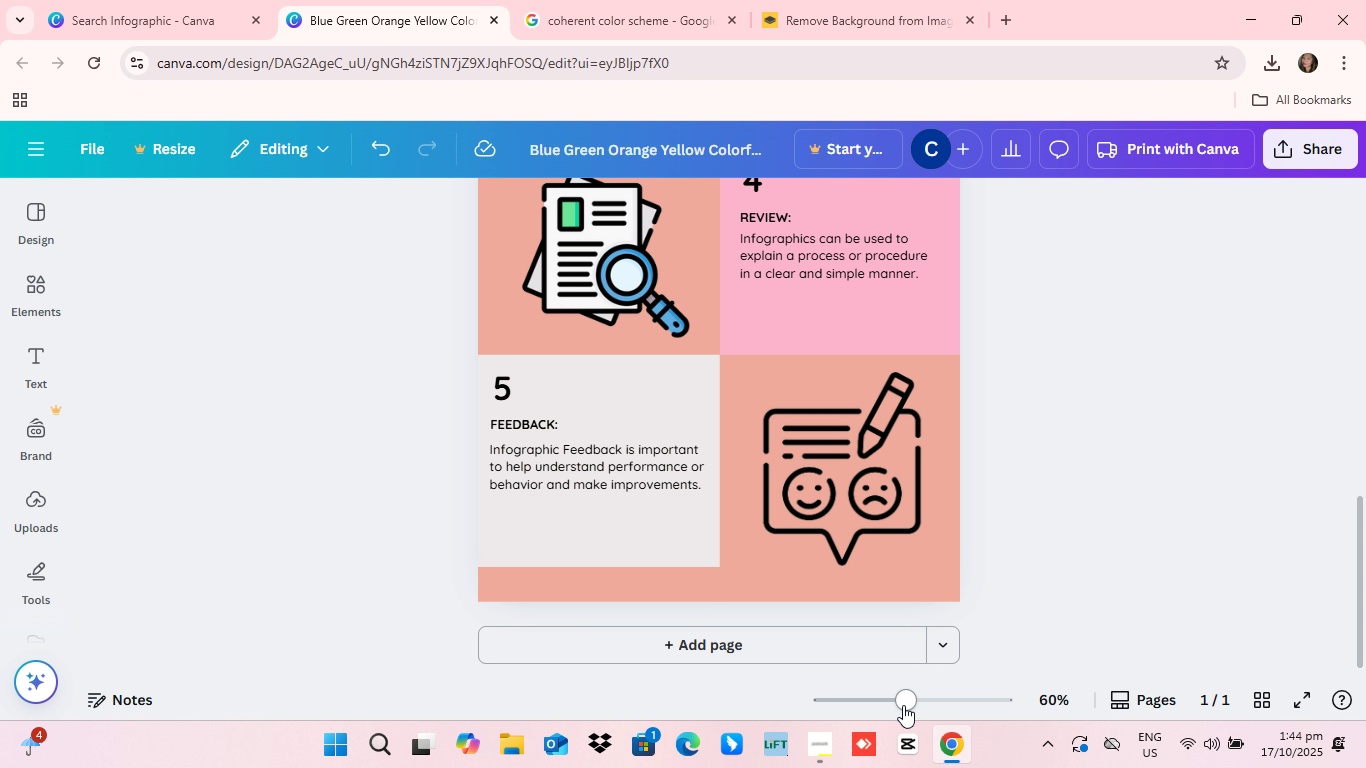 
left_click_drag(start_coordinate=[903, 705], to_coordinate=[911, 729])
 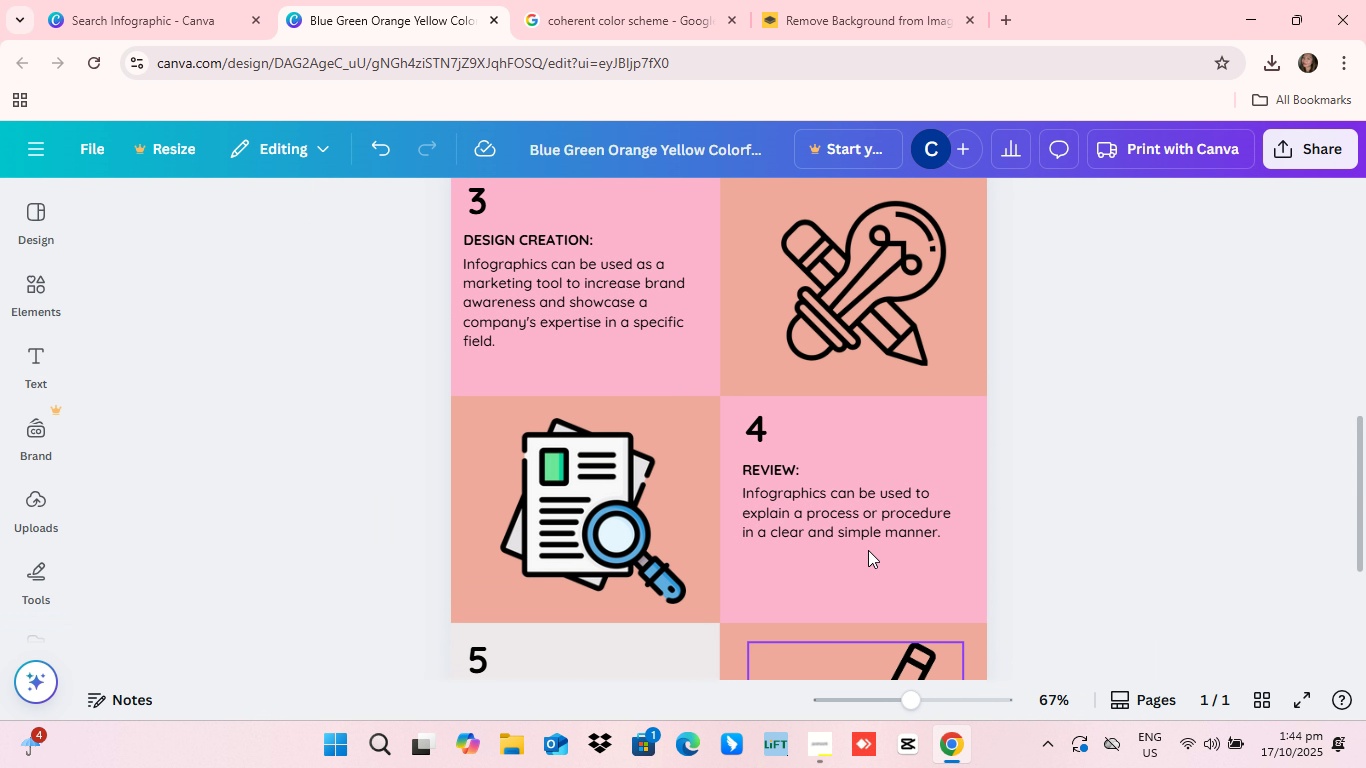 
scroll: coordinate [844, 518], scroll_direction: up, amount: 14.0
 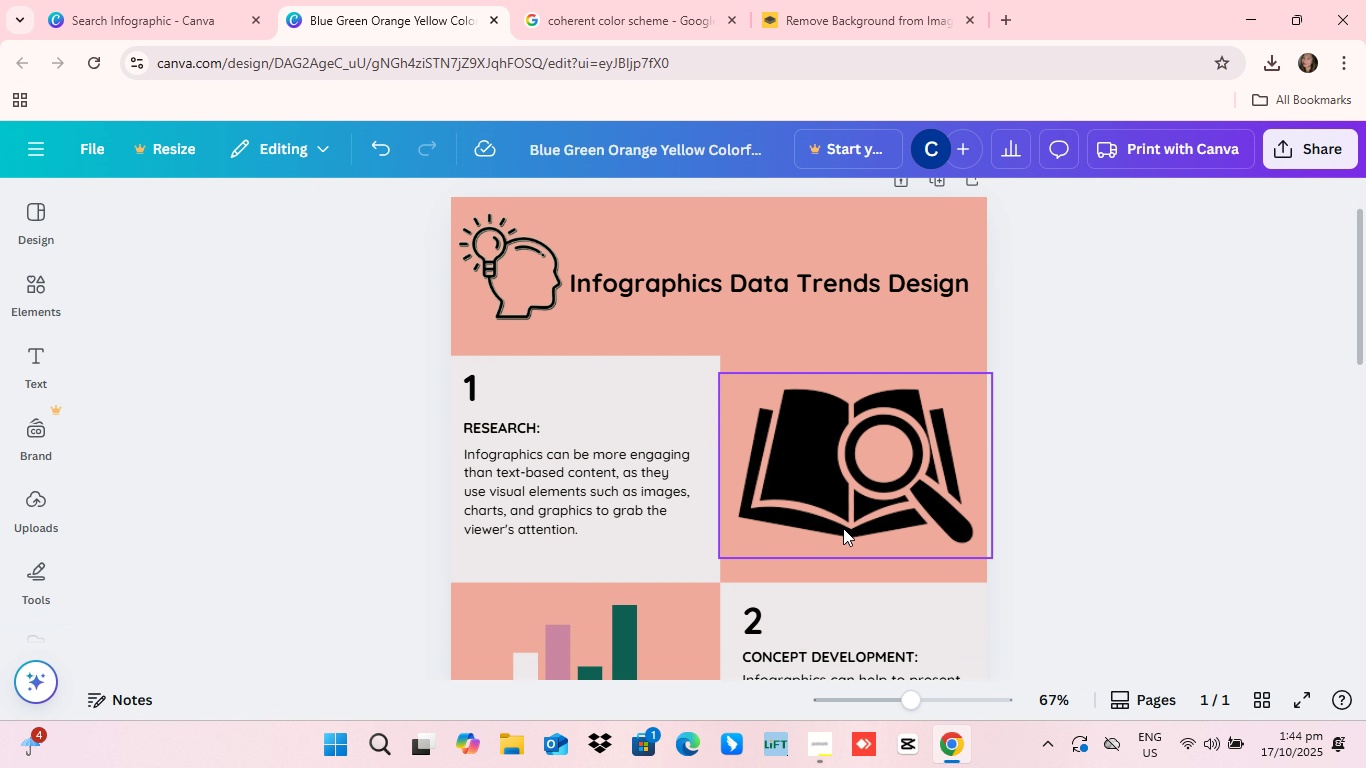 
scroll: coordinate [842, 539], scroll_direction: down, amount: 5.0
 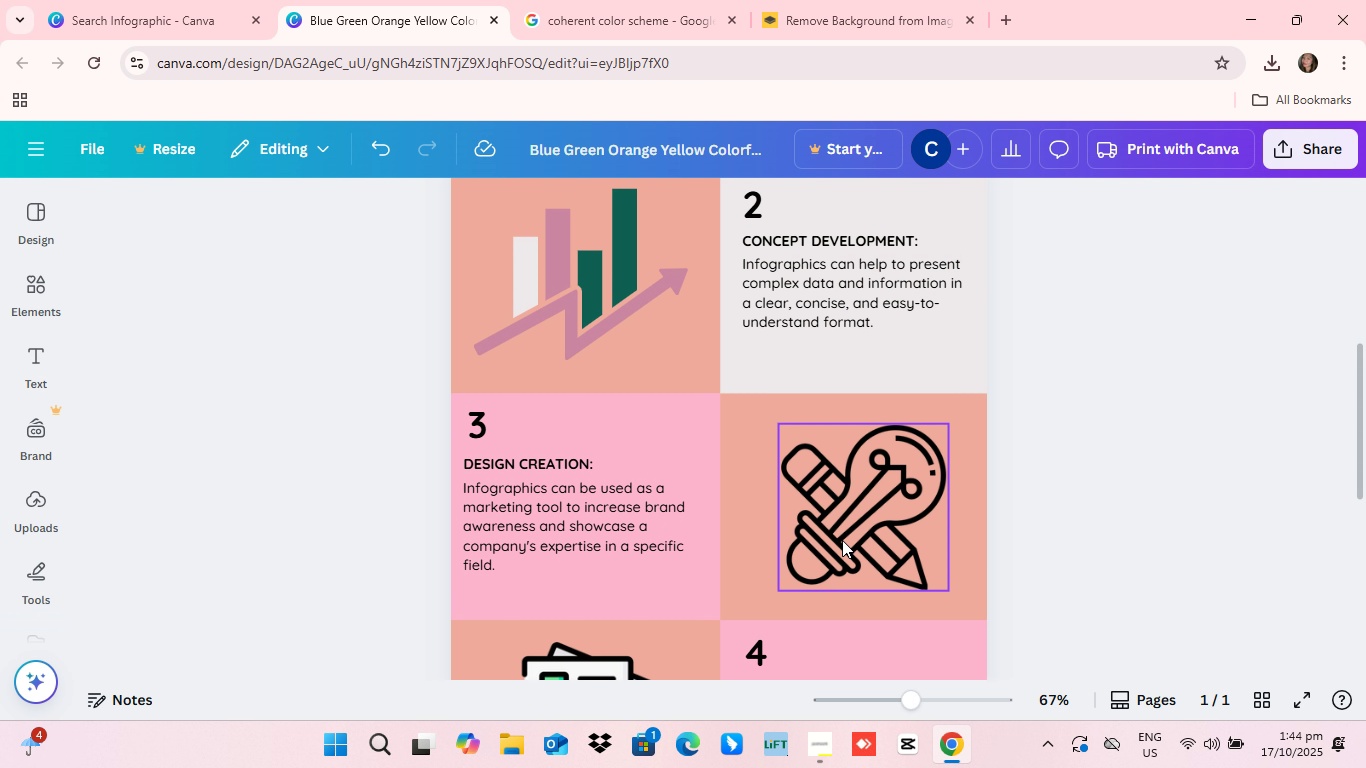 
scroll: coordinate [845, 582], scroll_direction: up, amount: 48.0
 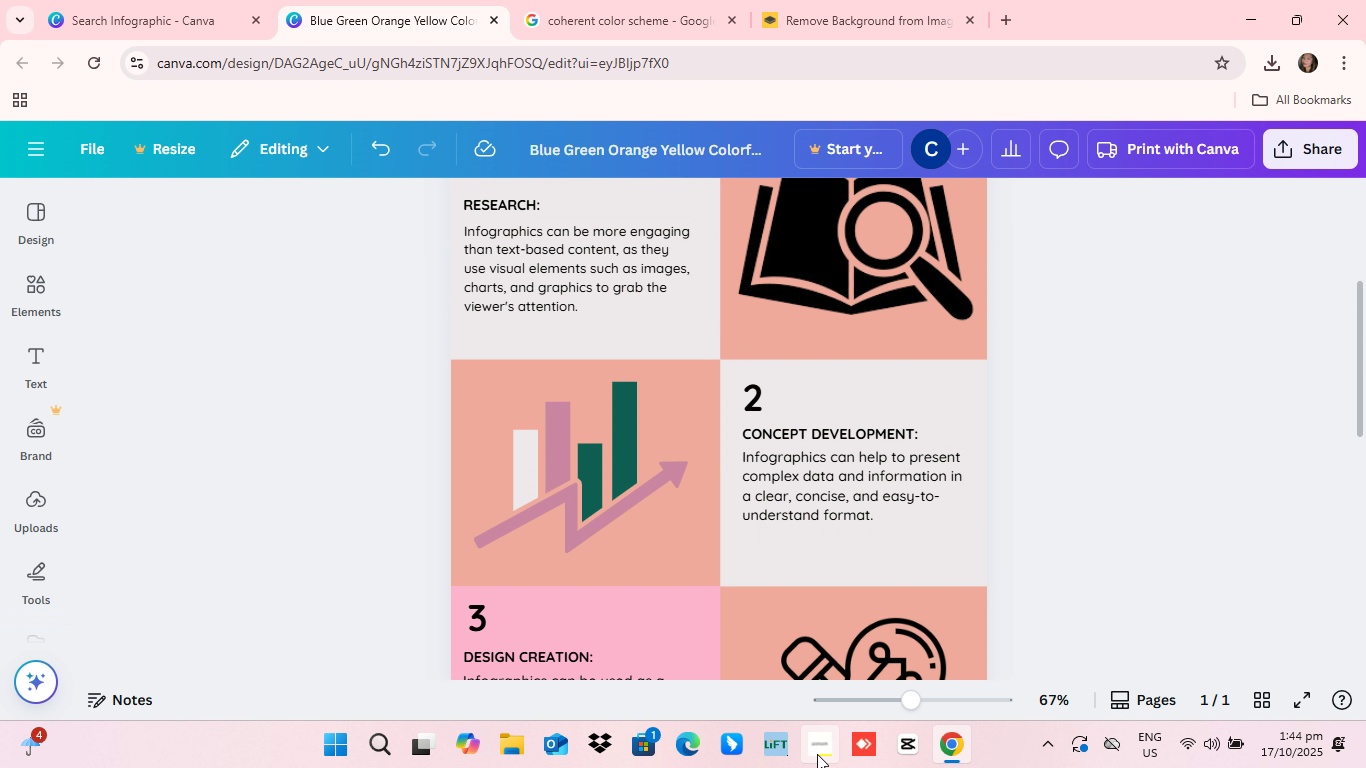 
left_click([817, 754])